 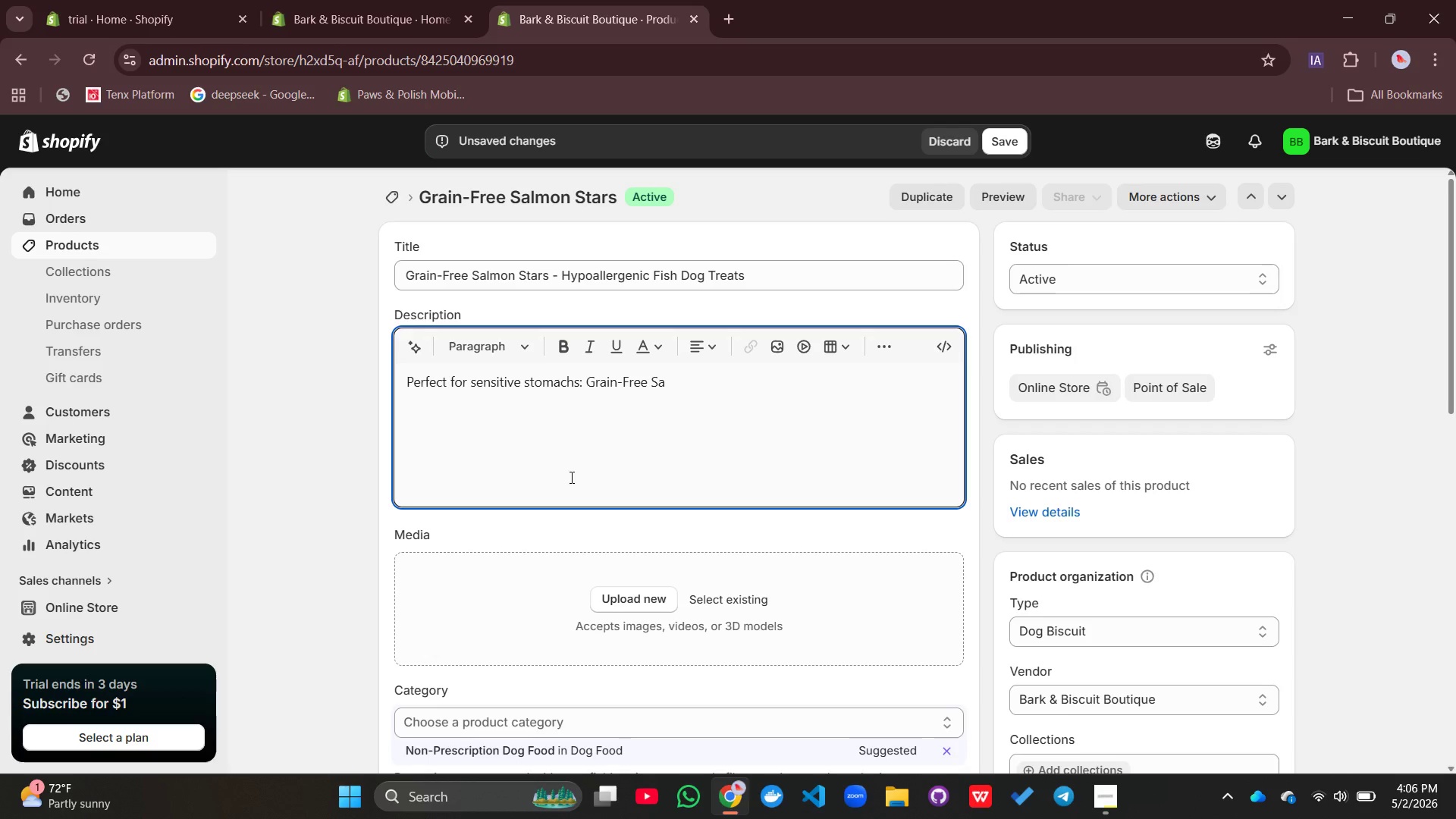 
hold_key(key=ShiftLeft, duration=0.31)
 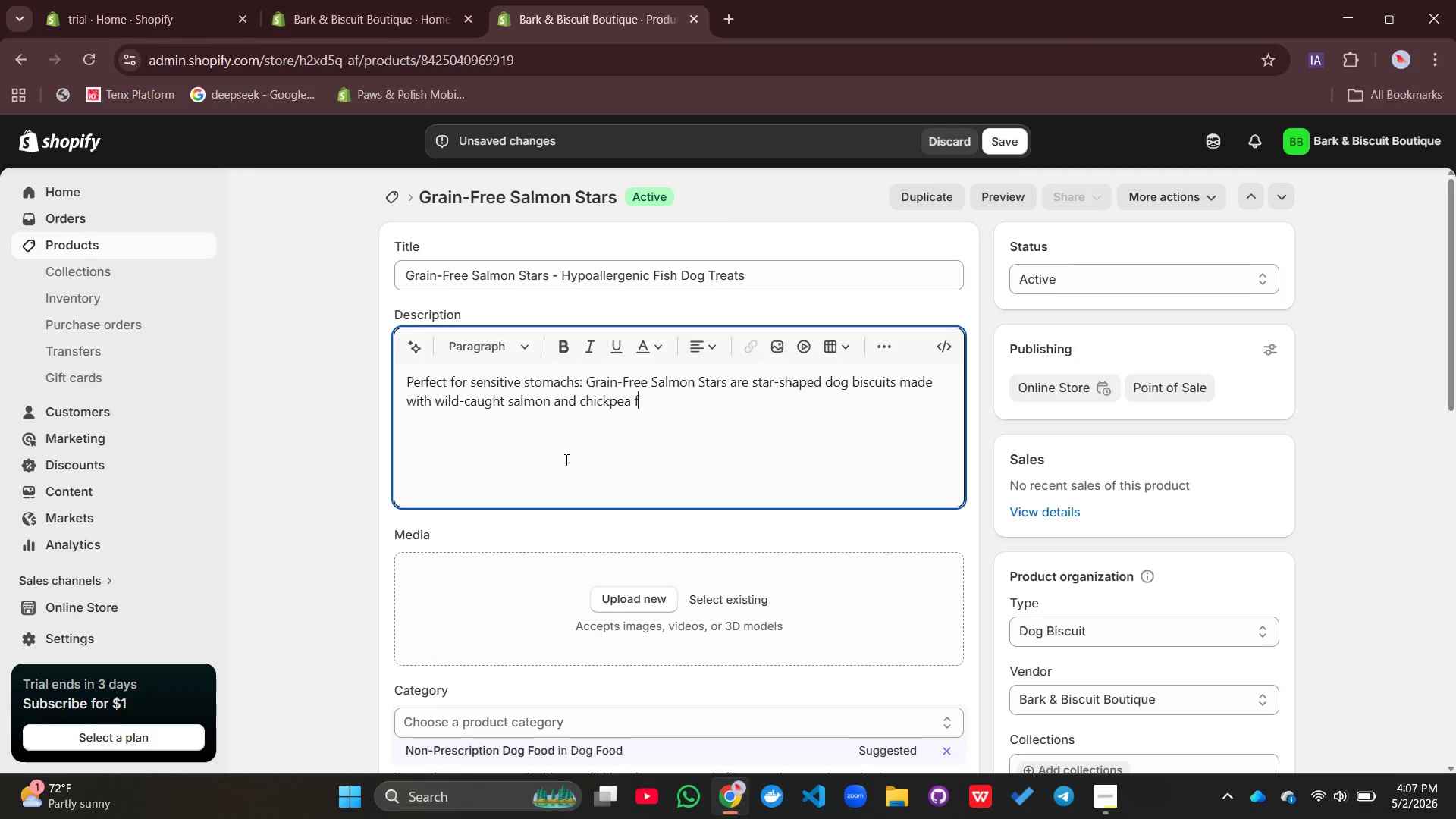 
wait(49.72)
 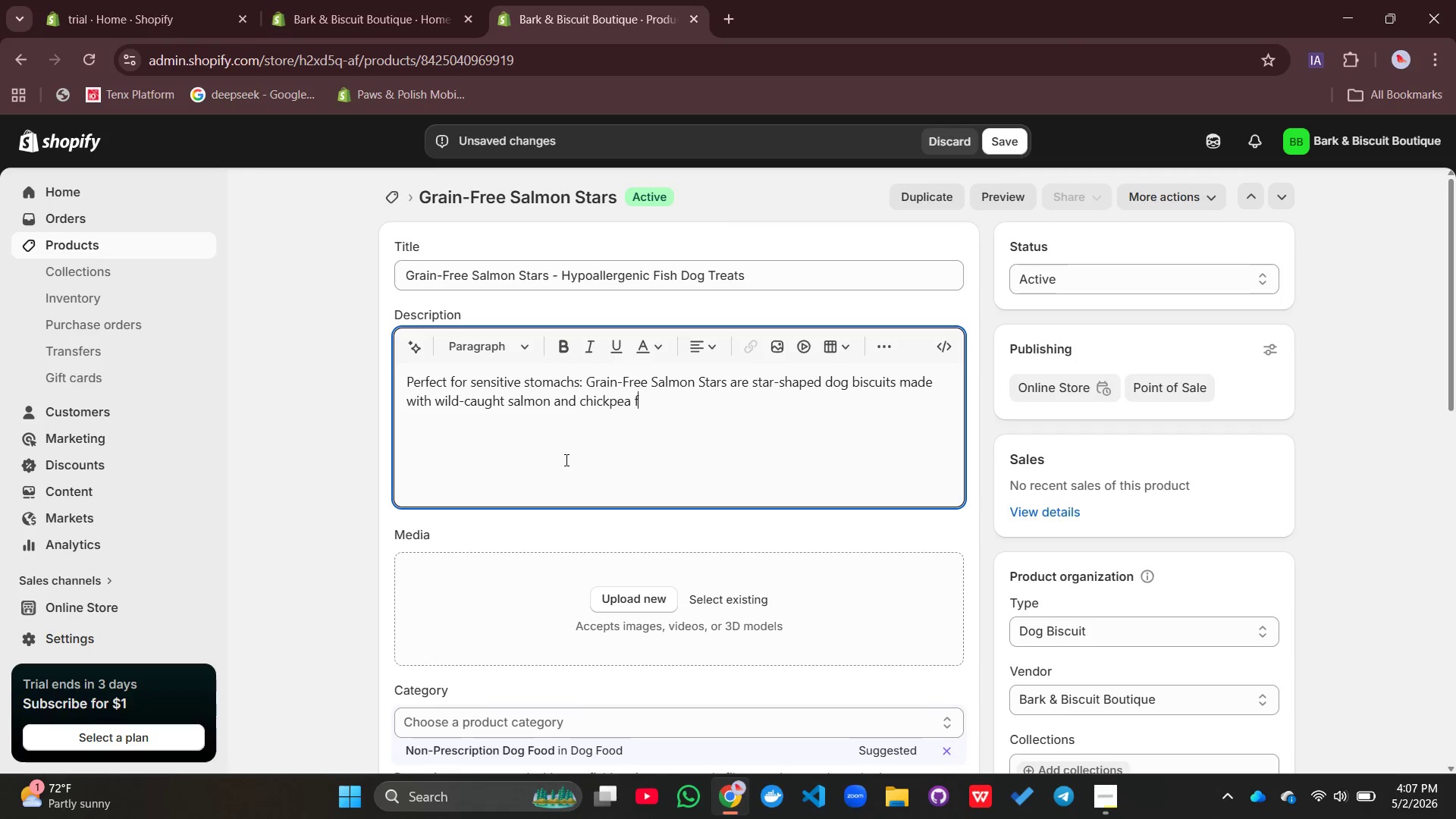 
hold_key(key=ShiftLeft, duration=0.48)
 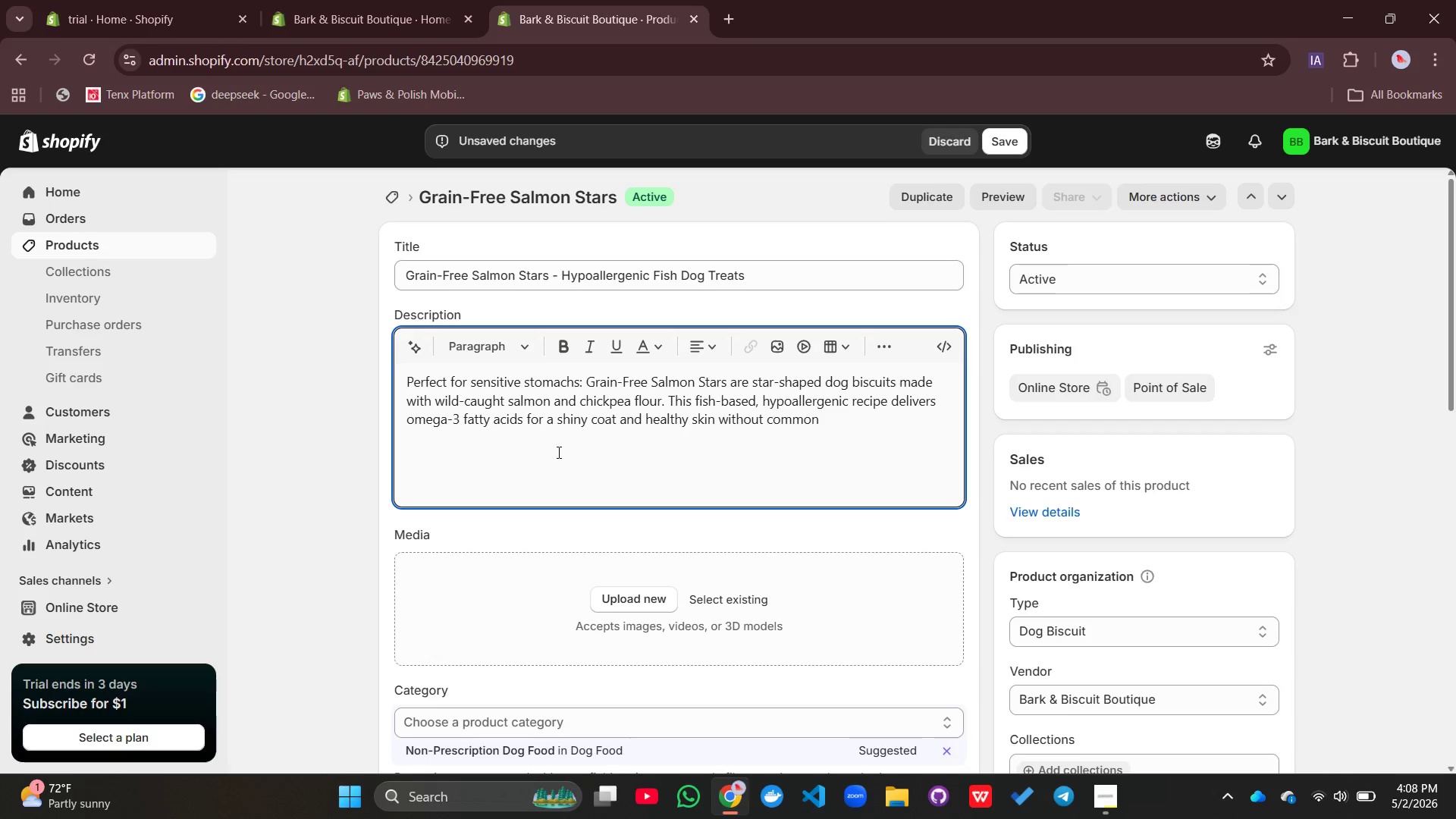 
wait(59.61)
 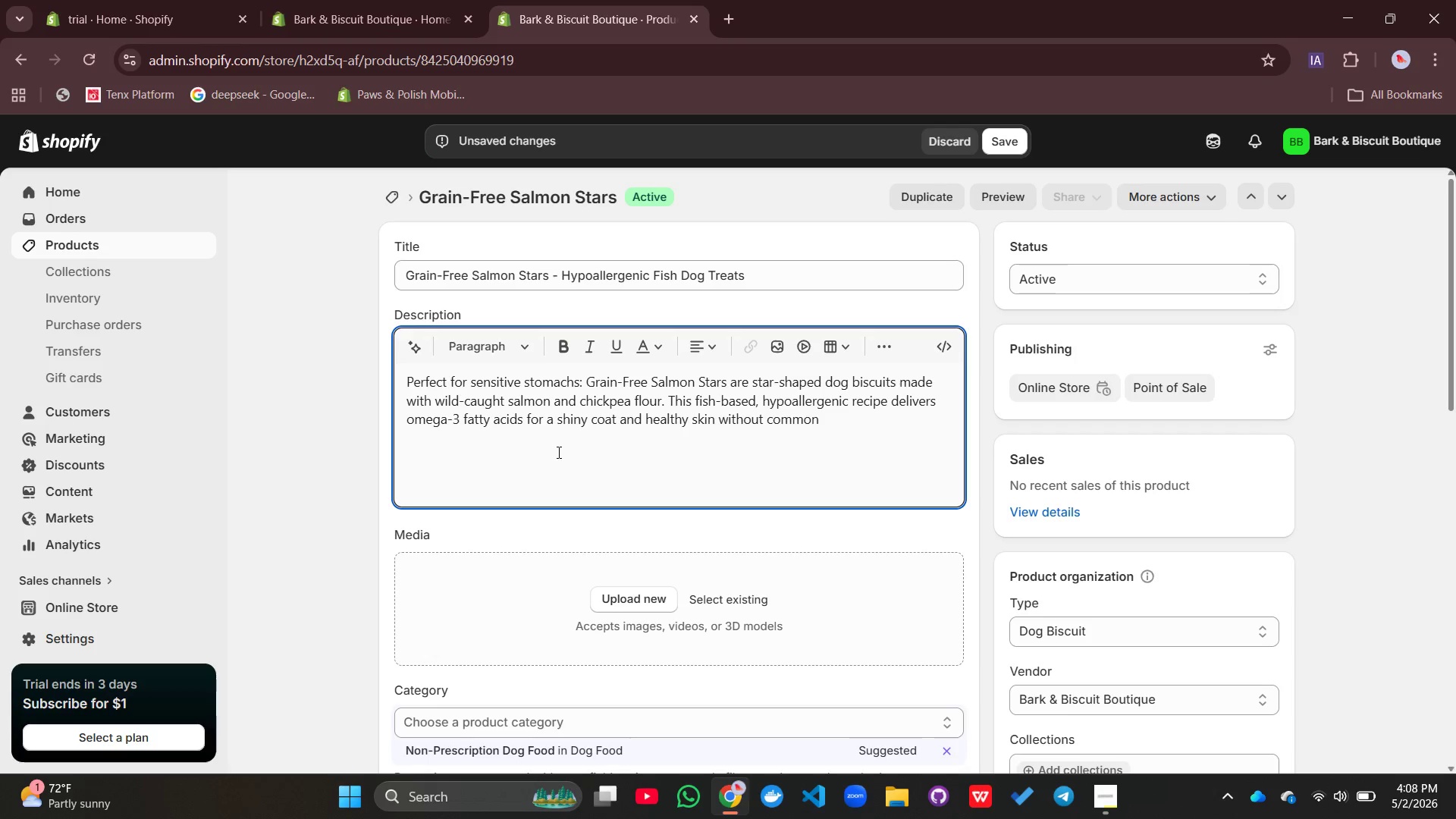 
key(Enter)
 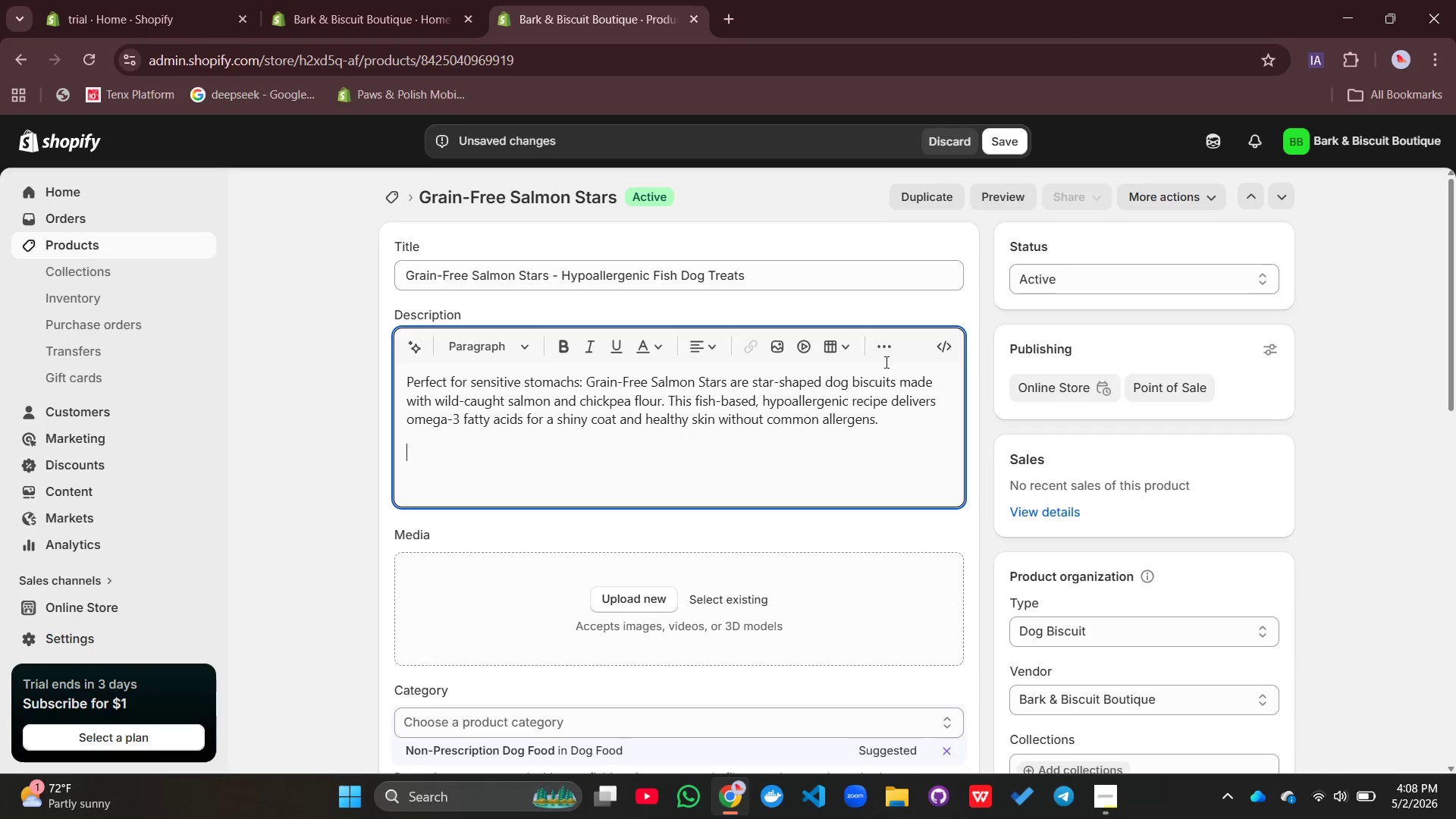 
left_click([887, 338])
 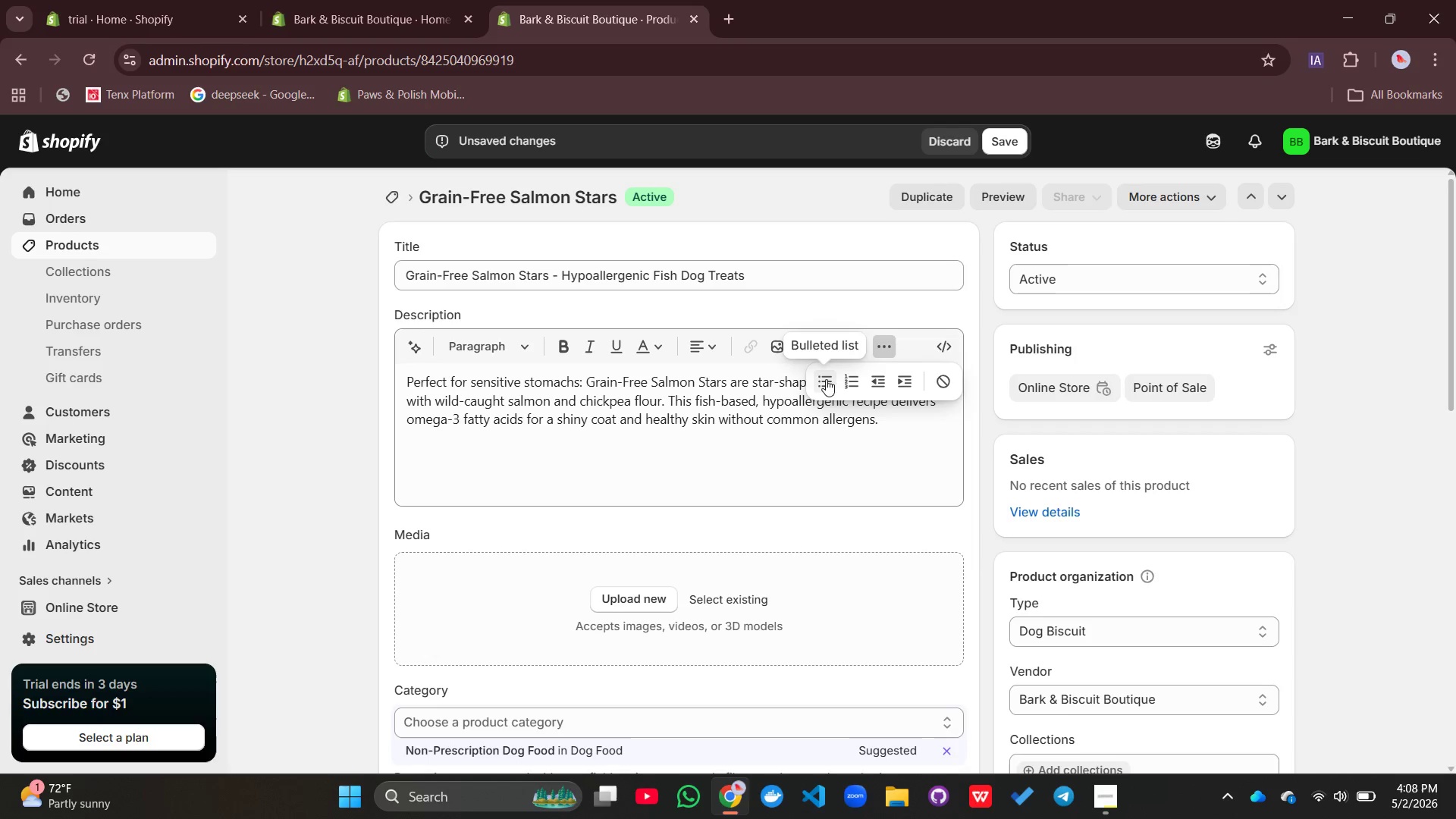 
left_click([818, 381])
 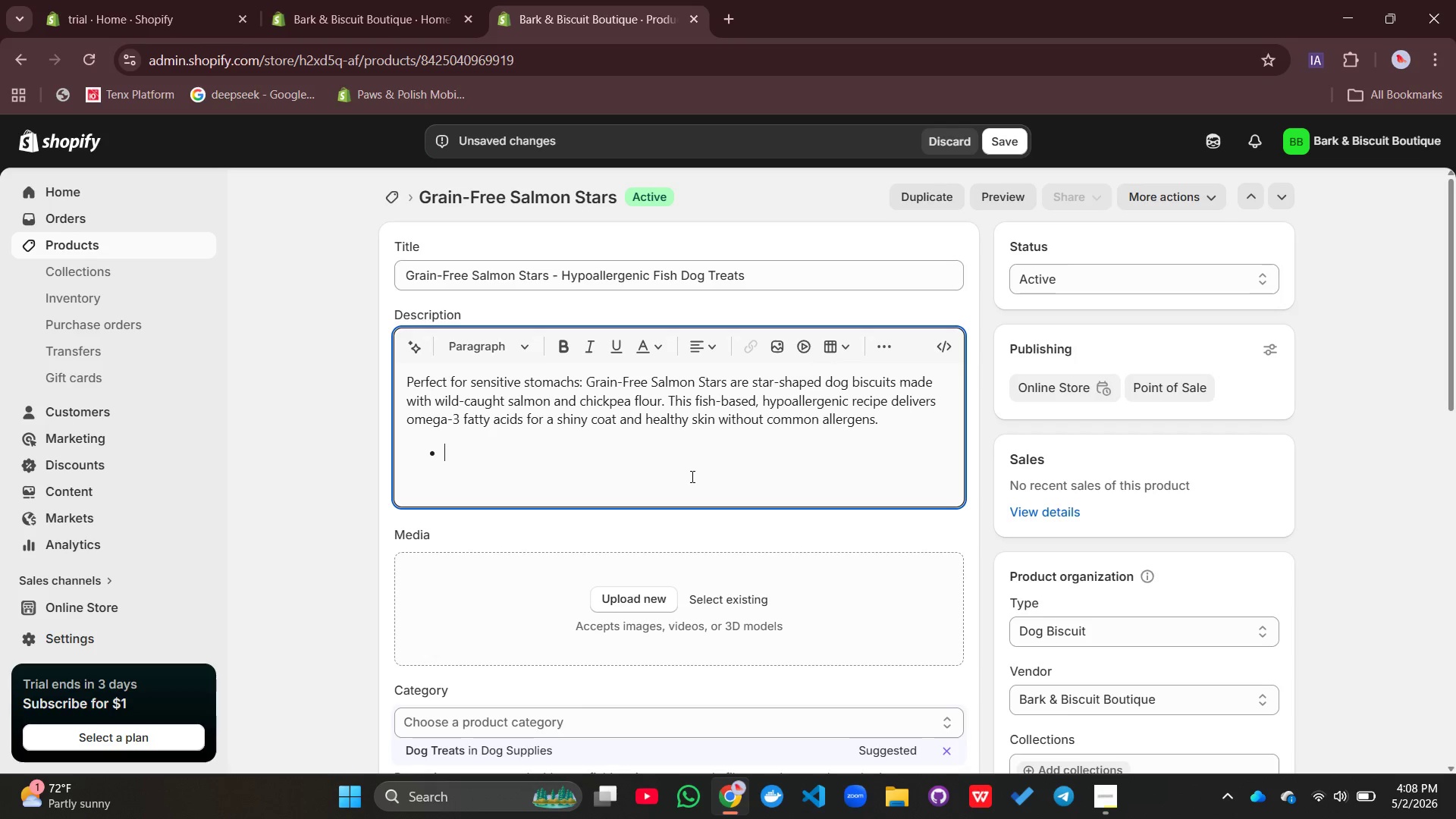 
type(Wild-caught salmon-rich in m)
key(Backspace)
type(omega-3s)
 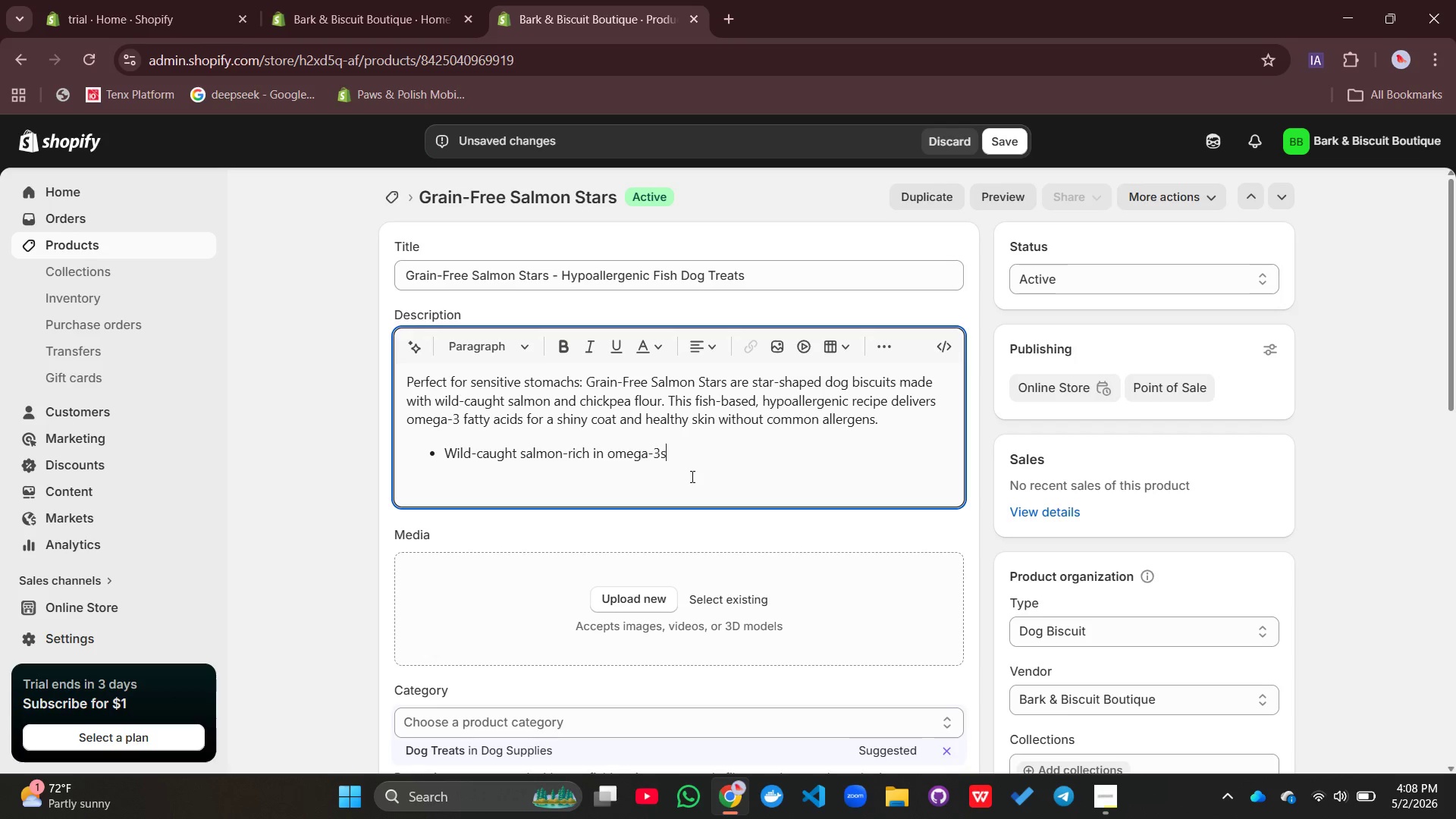 
key(Enter)
 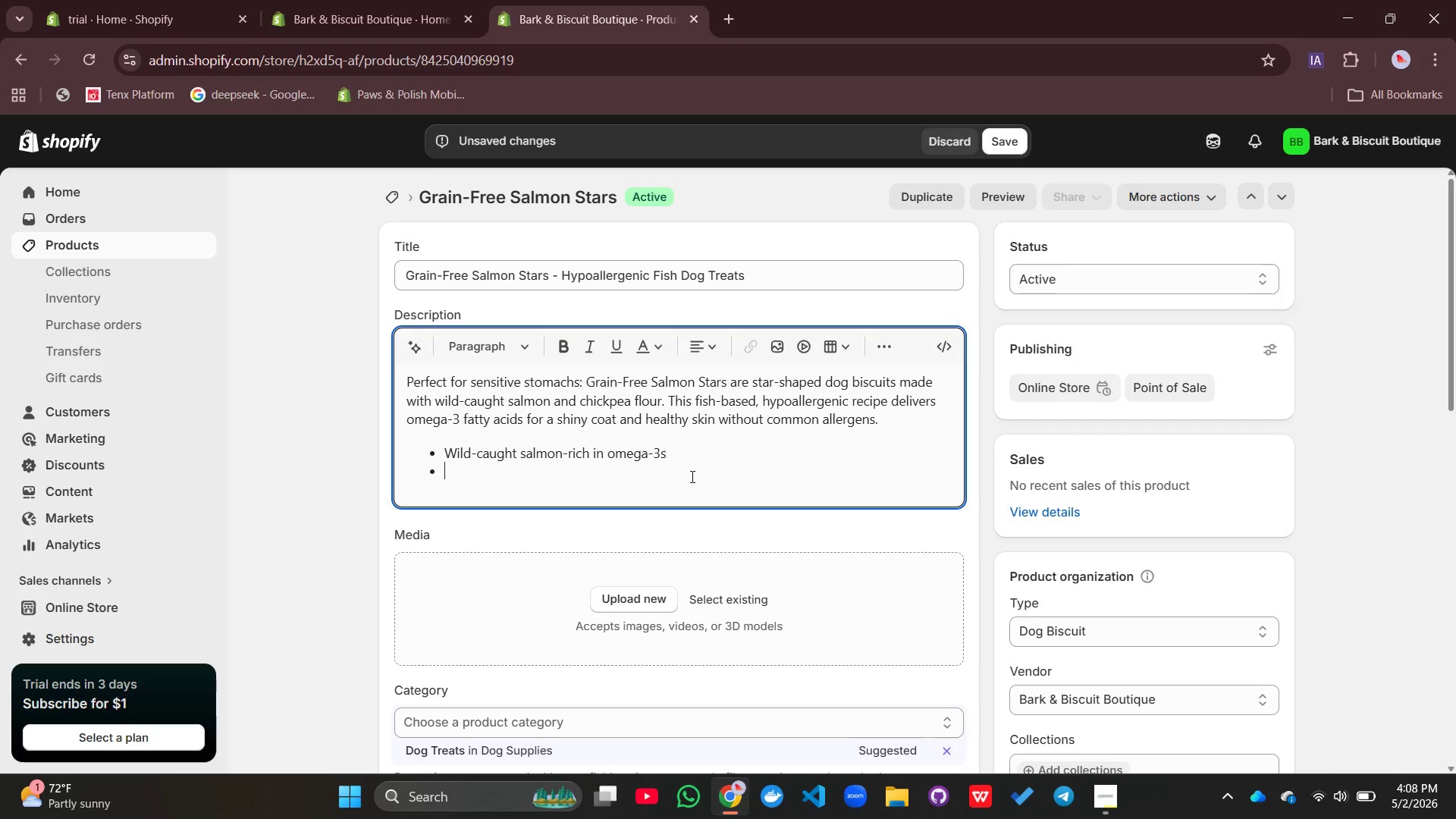 
type(Grain-free & chickea)
key(Backspace)
key(Backspace)
type(pea )
key(Backspace)
type(-based)
 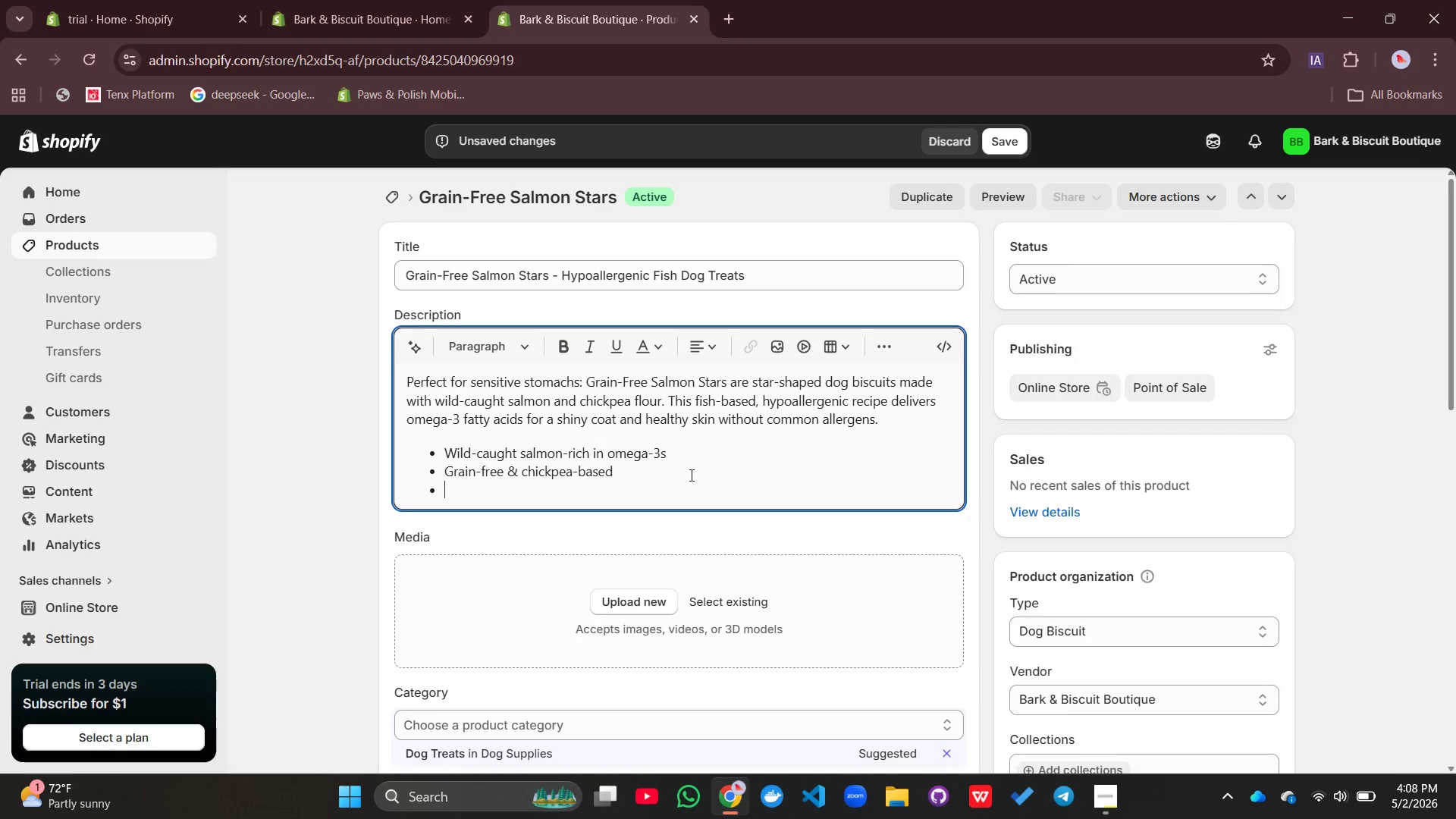 
 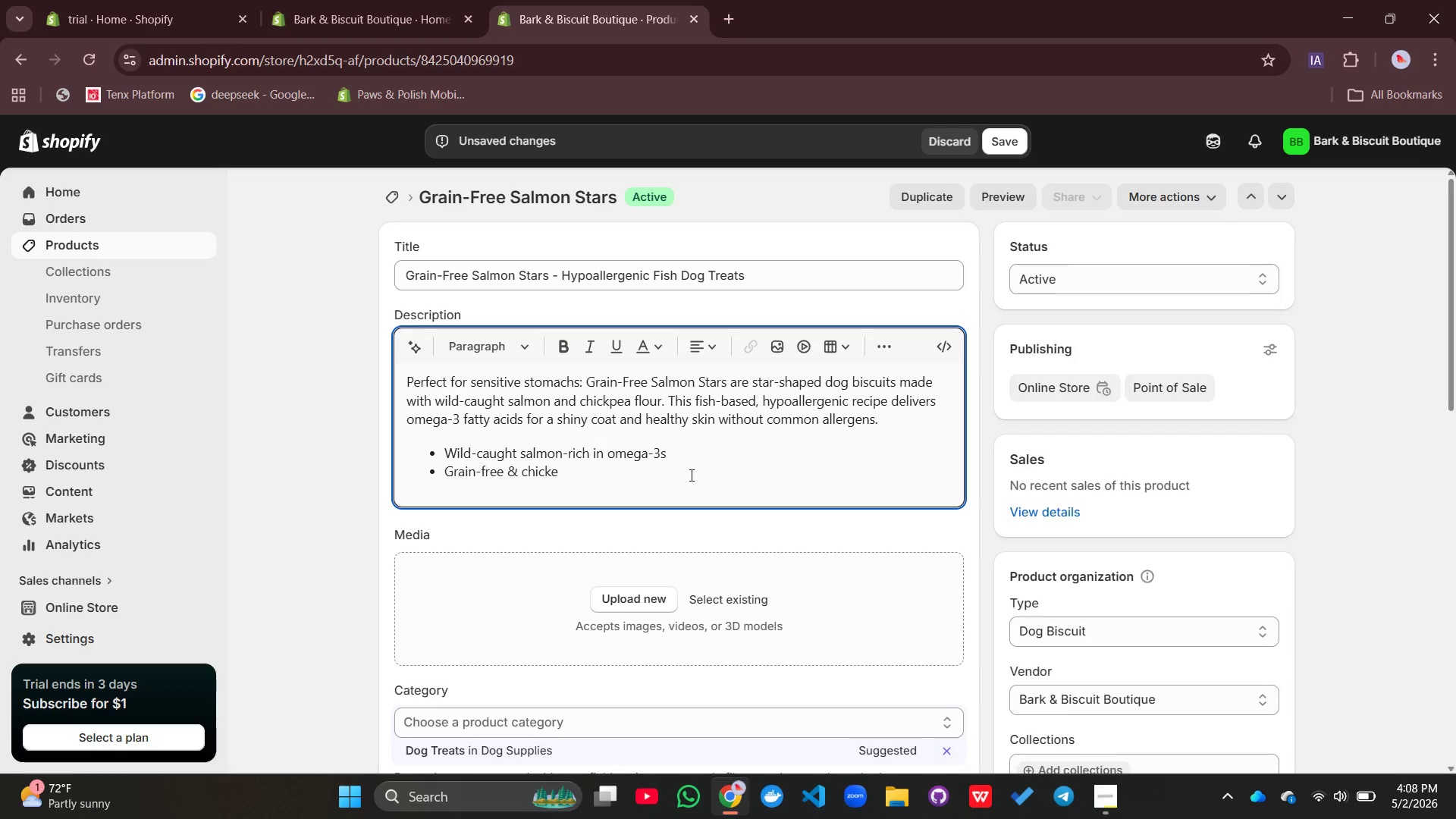 
key(Enter)
 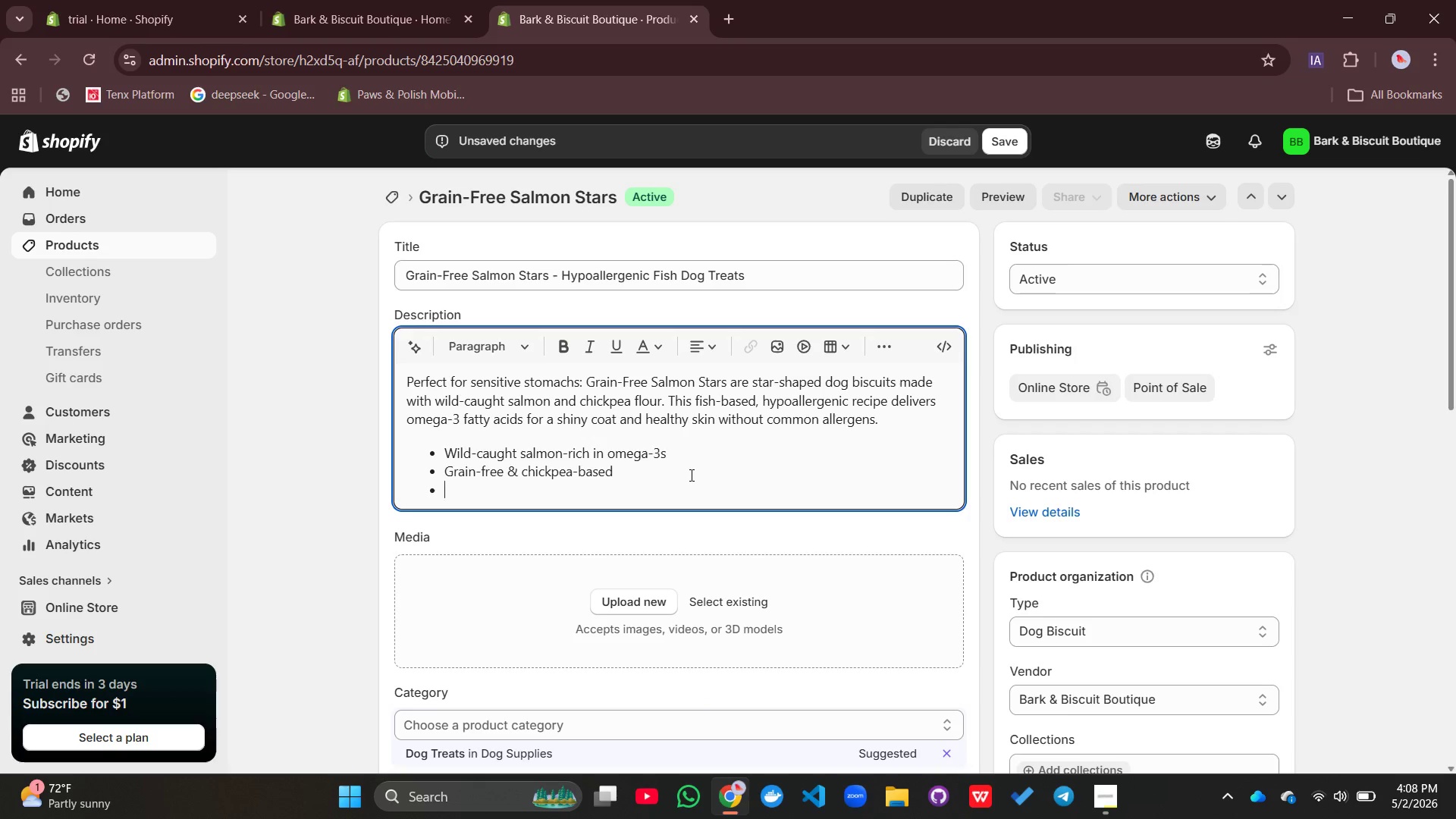 
type(Hypoallergenic - no chicken )
 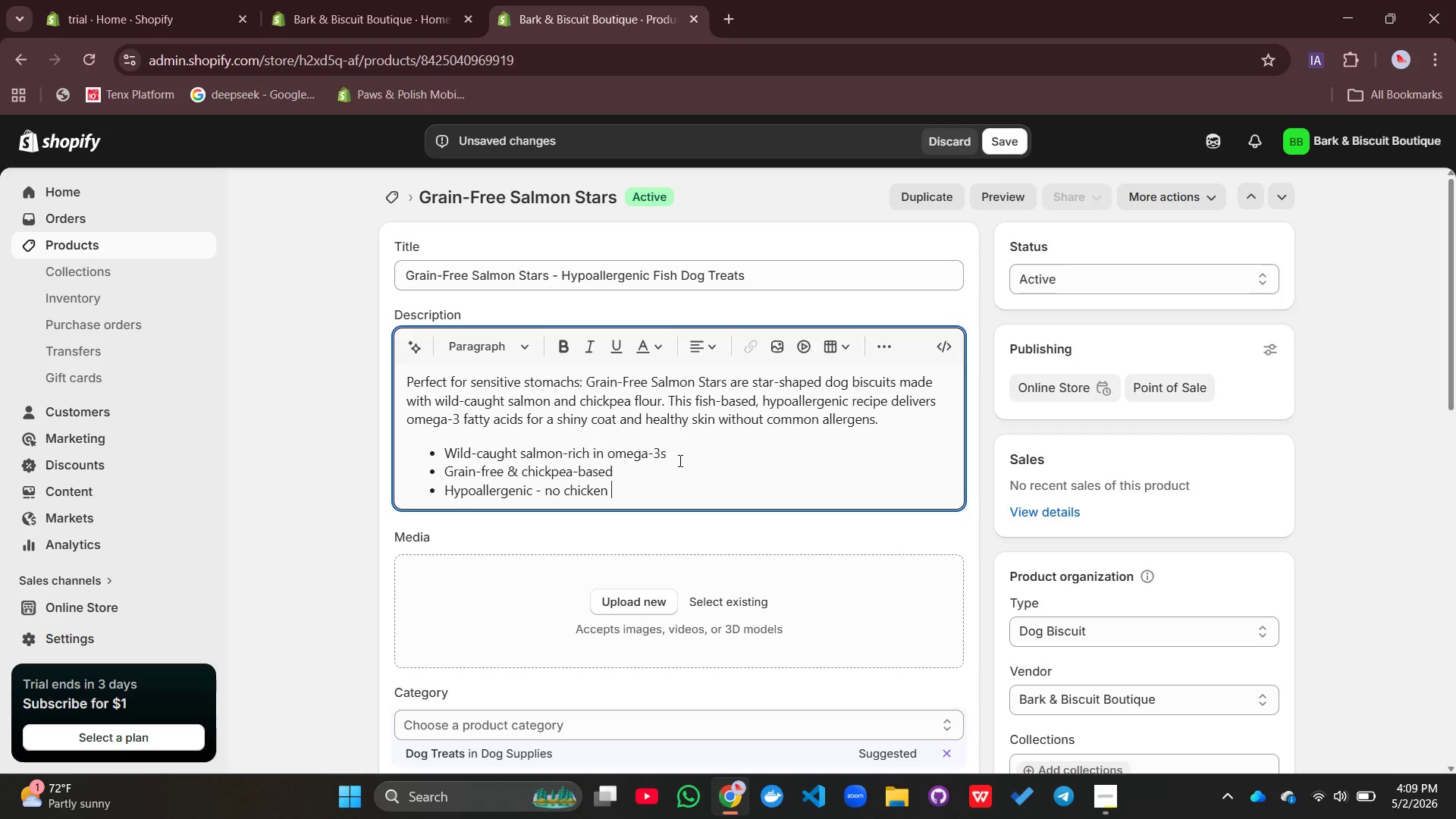 
type(or beef)
 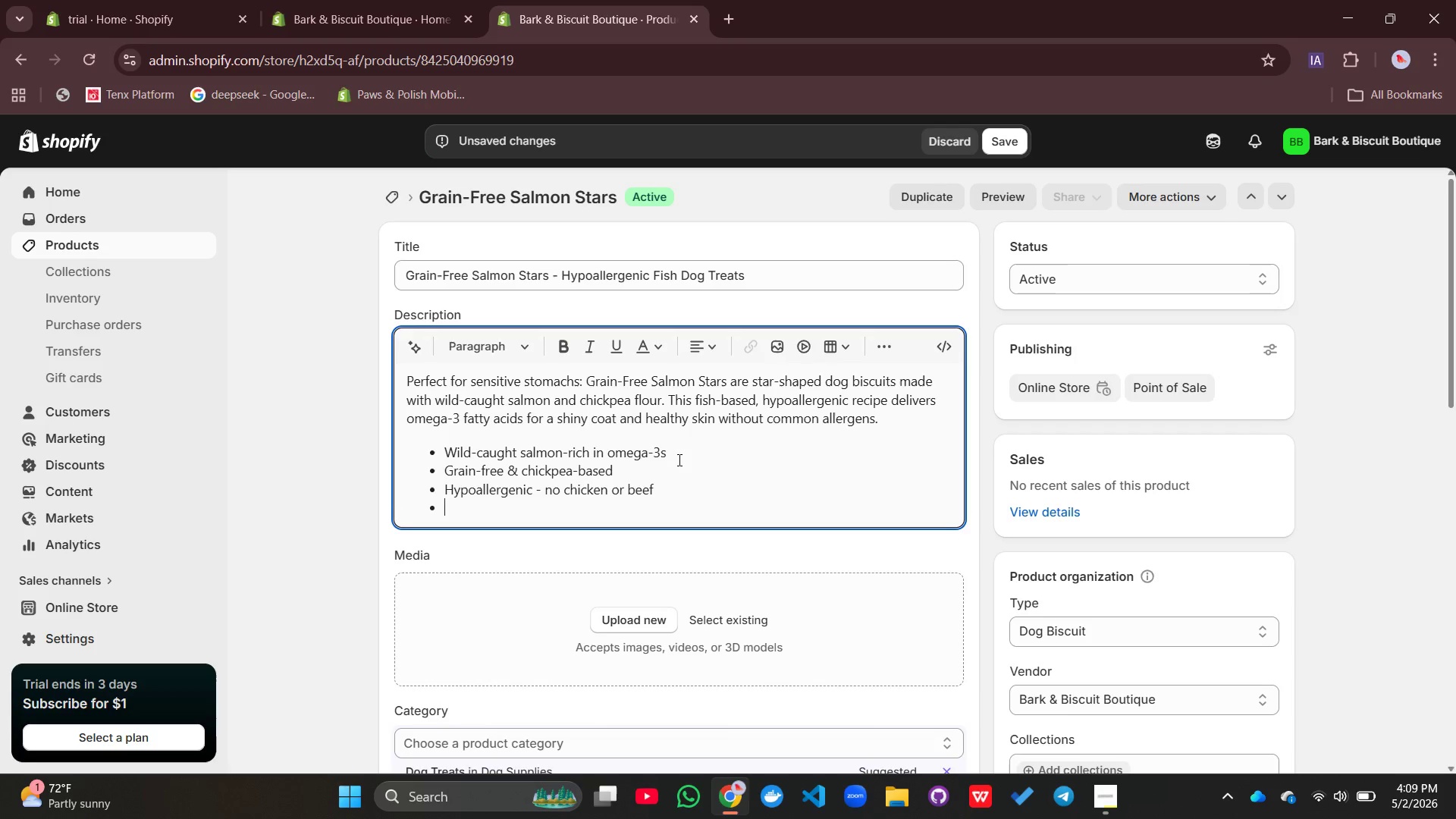 
key(Enter)
 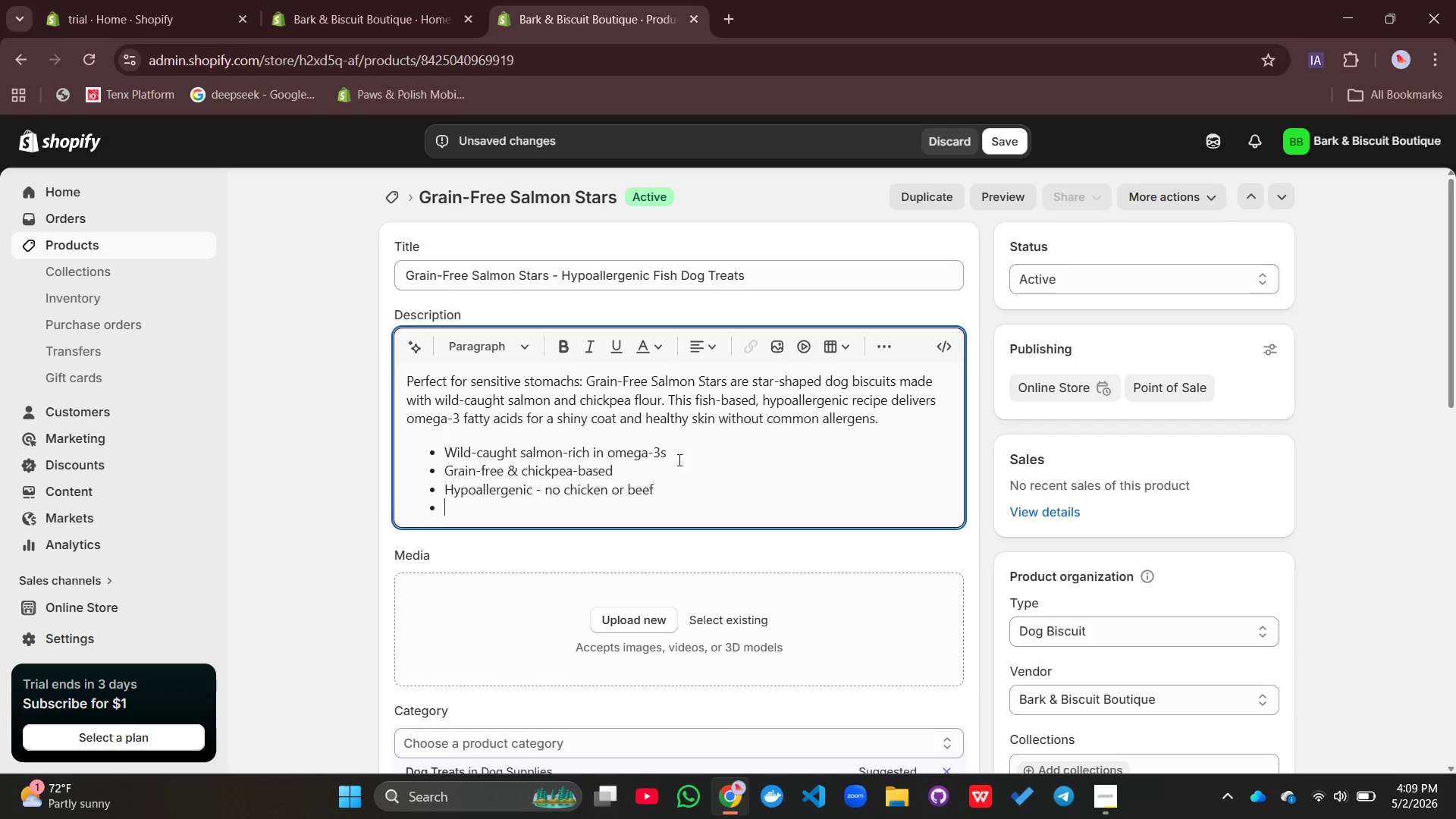 
type(Great )
 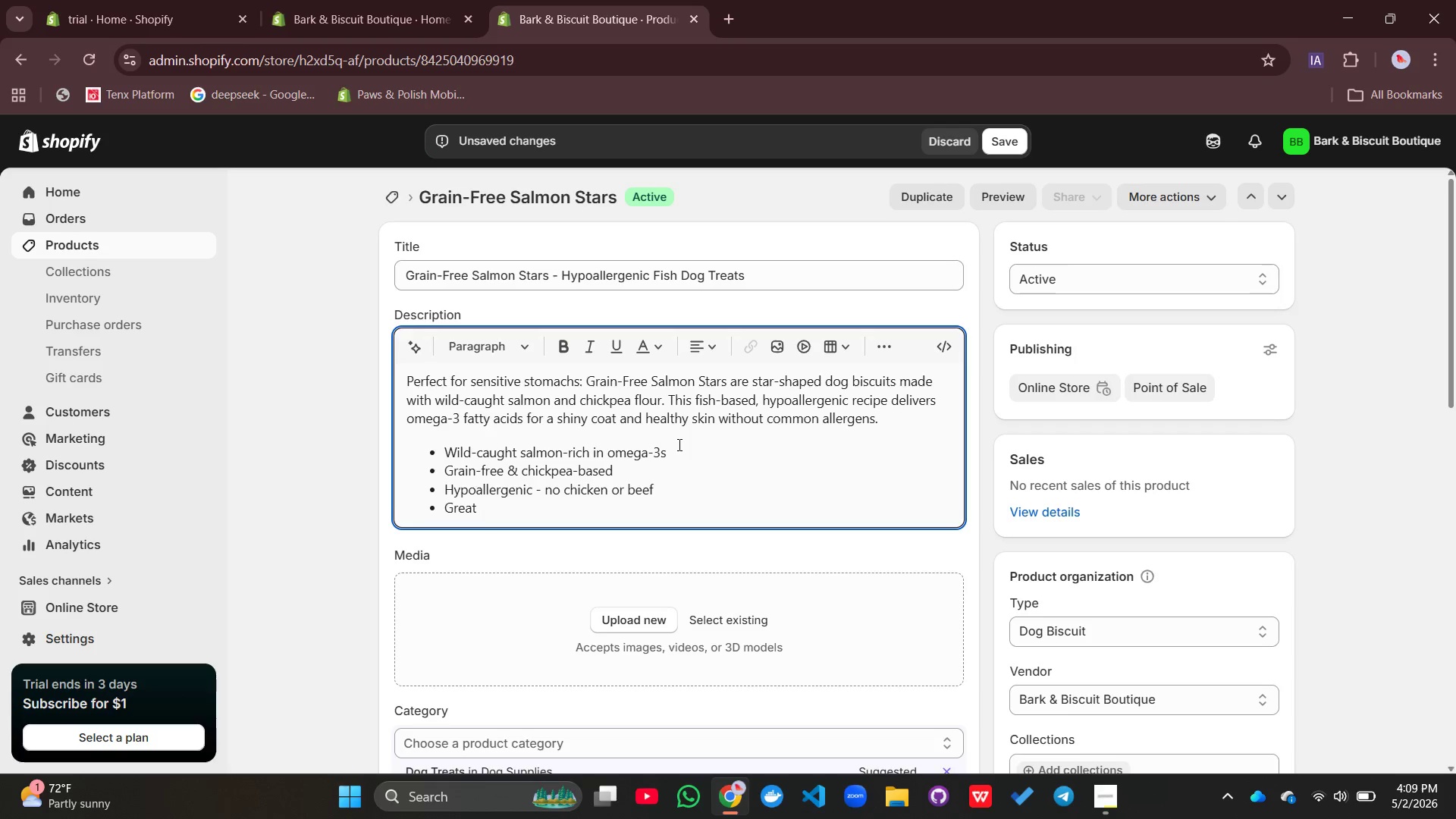 
type(for allerg)
 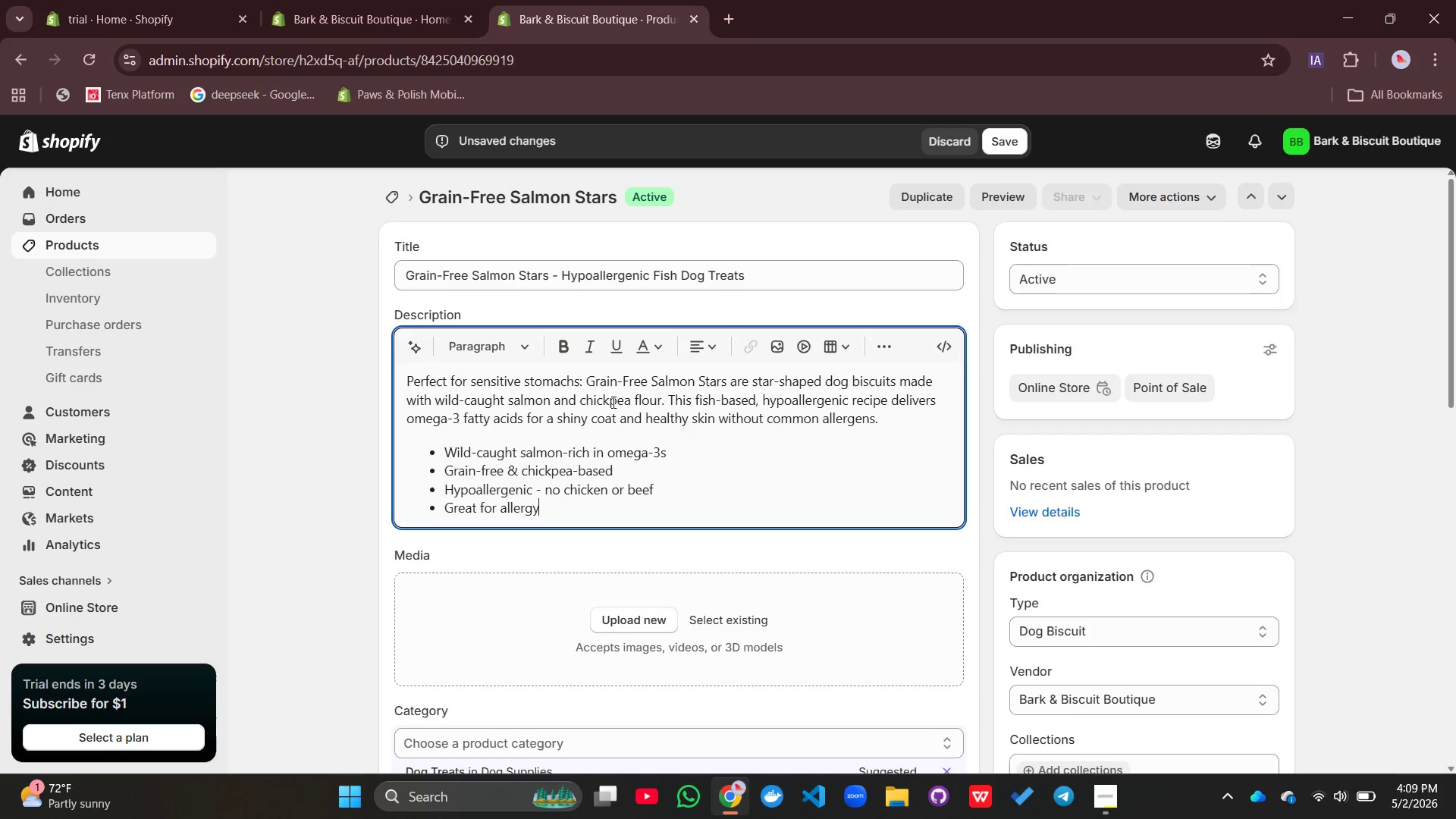 
type(y-prone dogd)
key(Backspace)
type(s)
 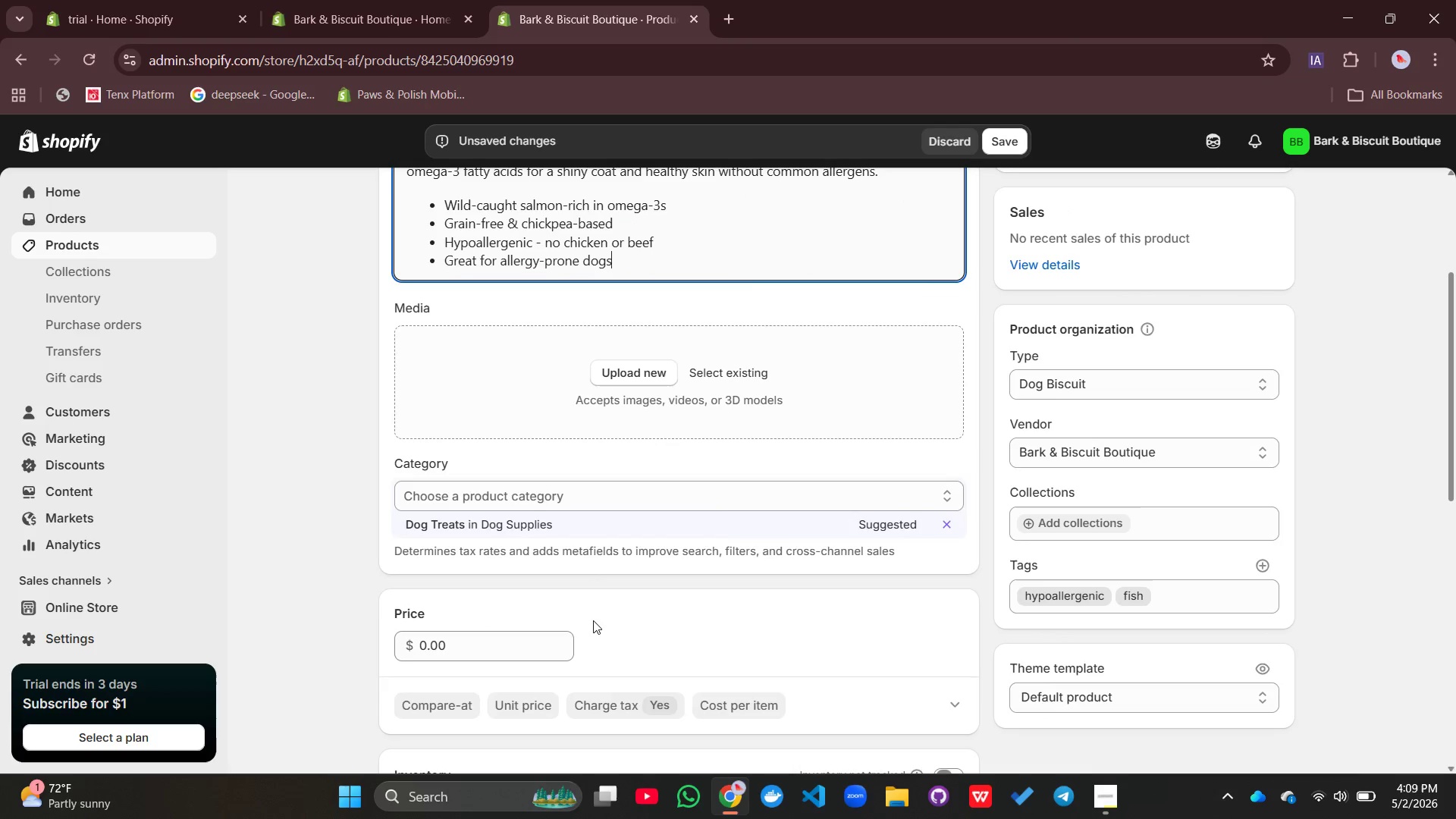 
left_click([499, 522])
 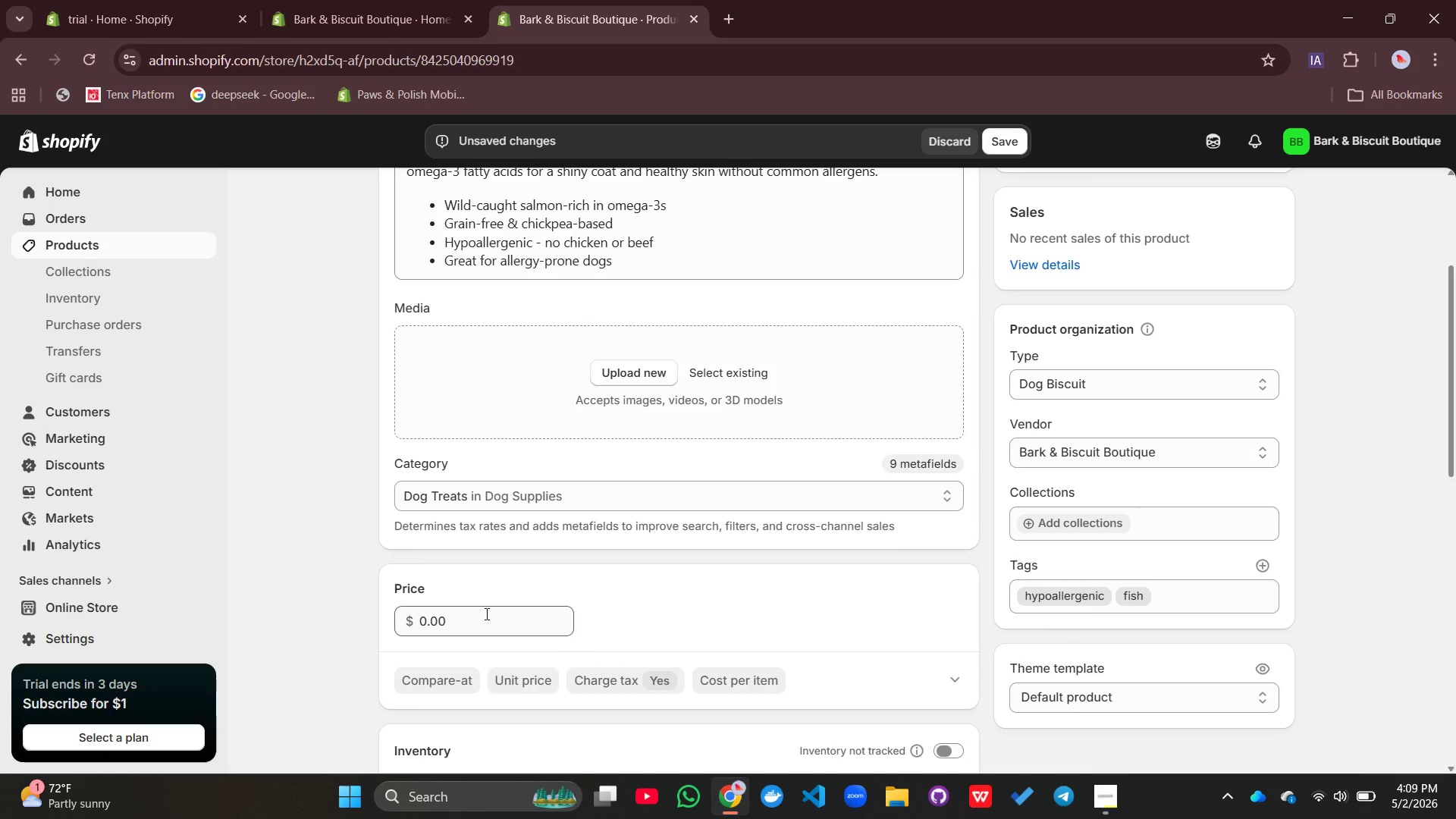 
left_click_drag(start_coordinate=[485, 613], to_coordinate=[388, 635])
 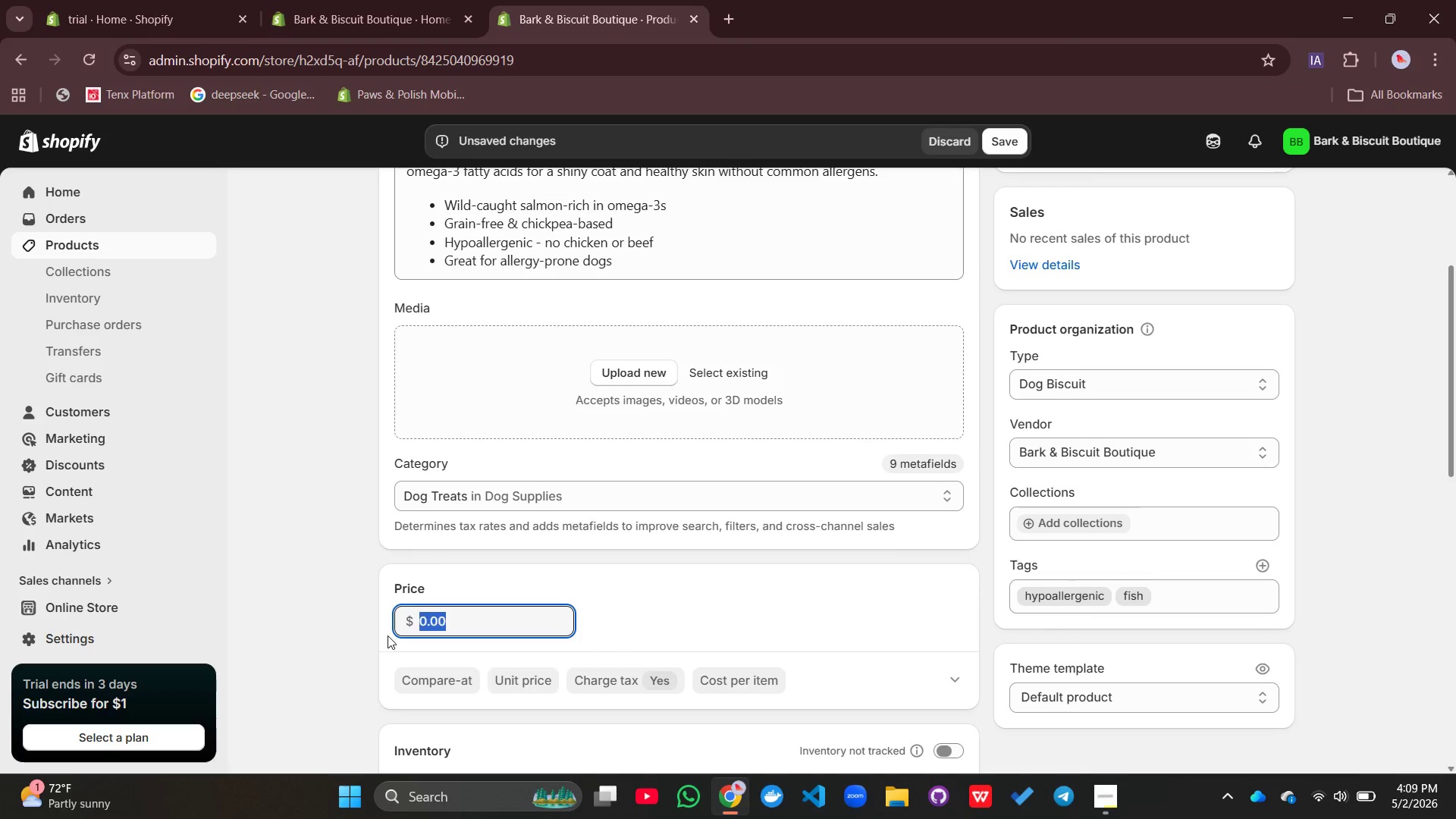 
type(14.99)
 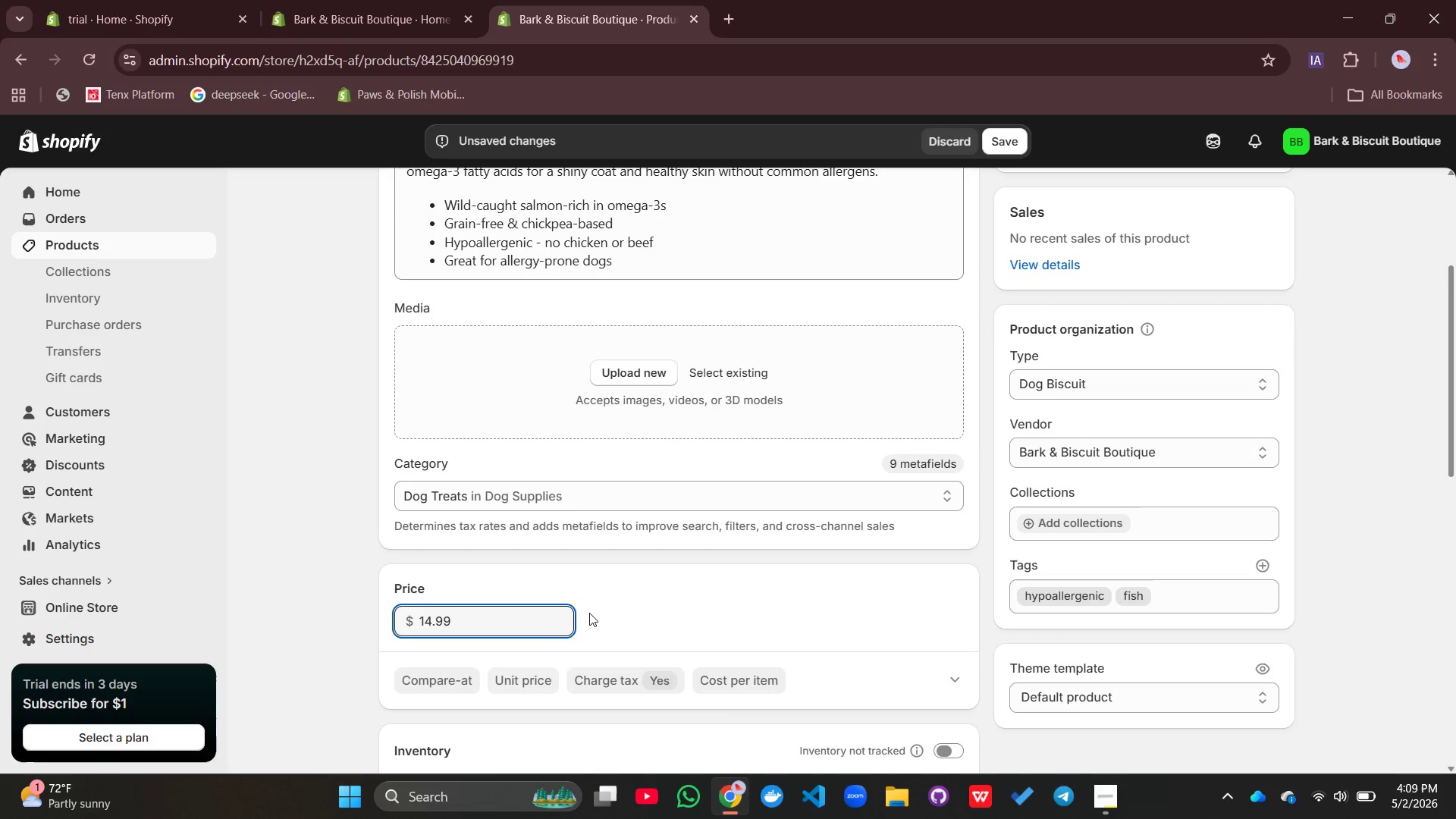 
left_click([594, 610])
 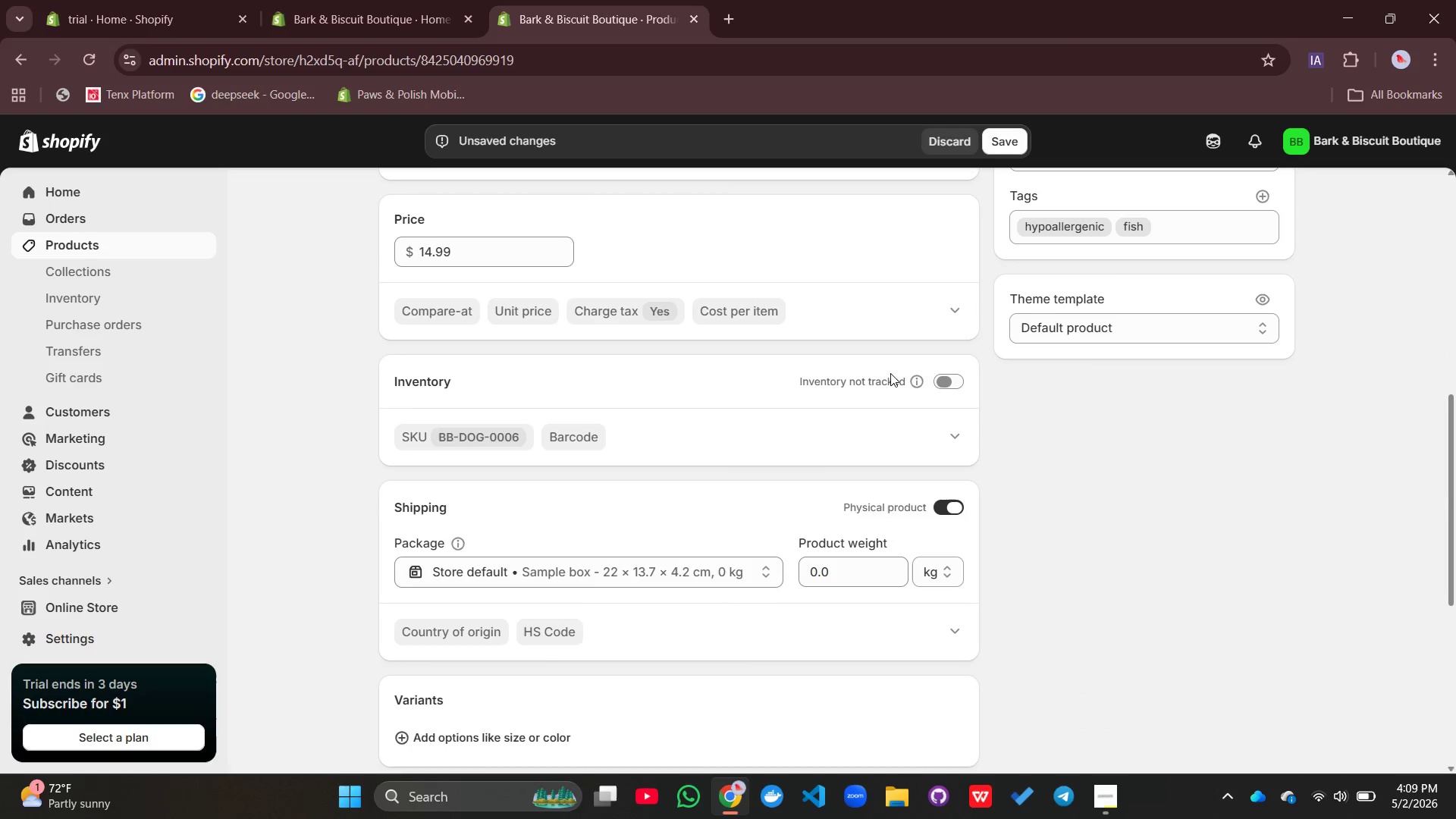 
left_click([934, 377])
 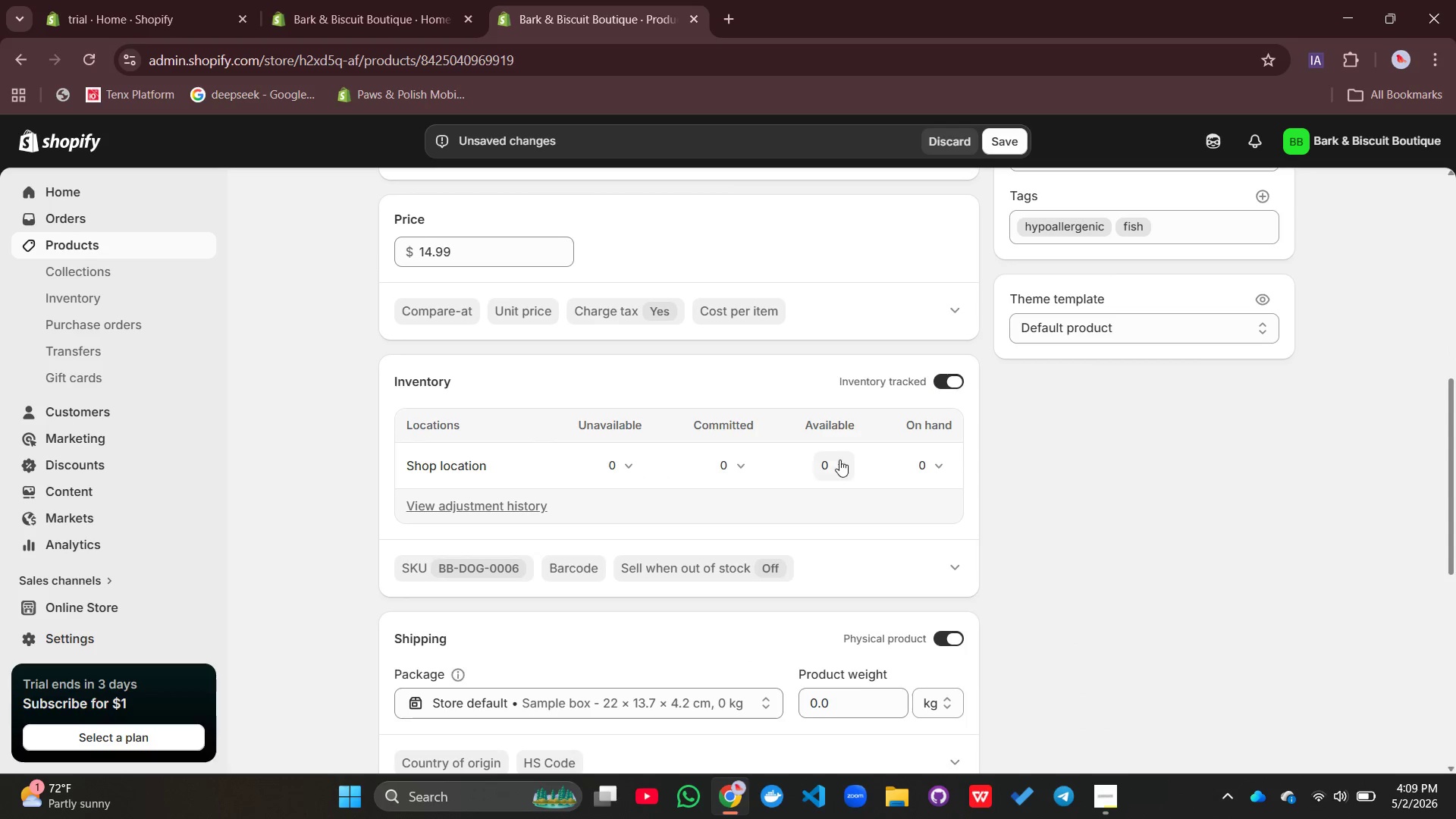 
left_click([824, 466])
 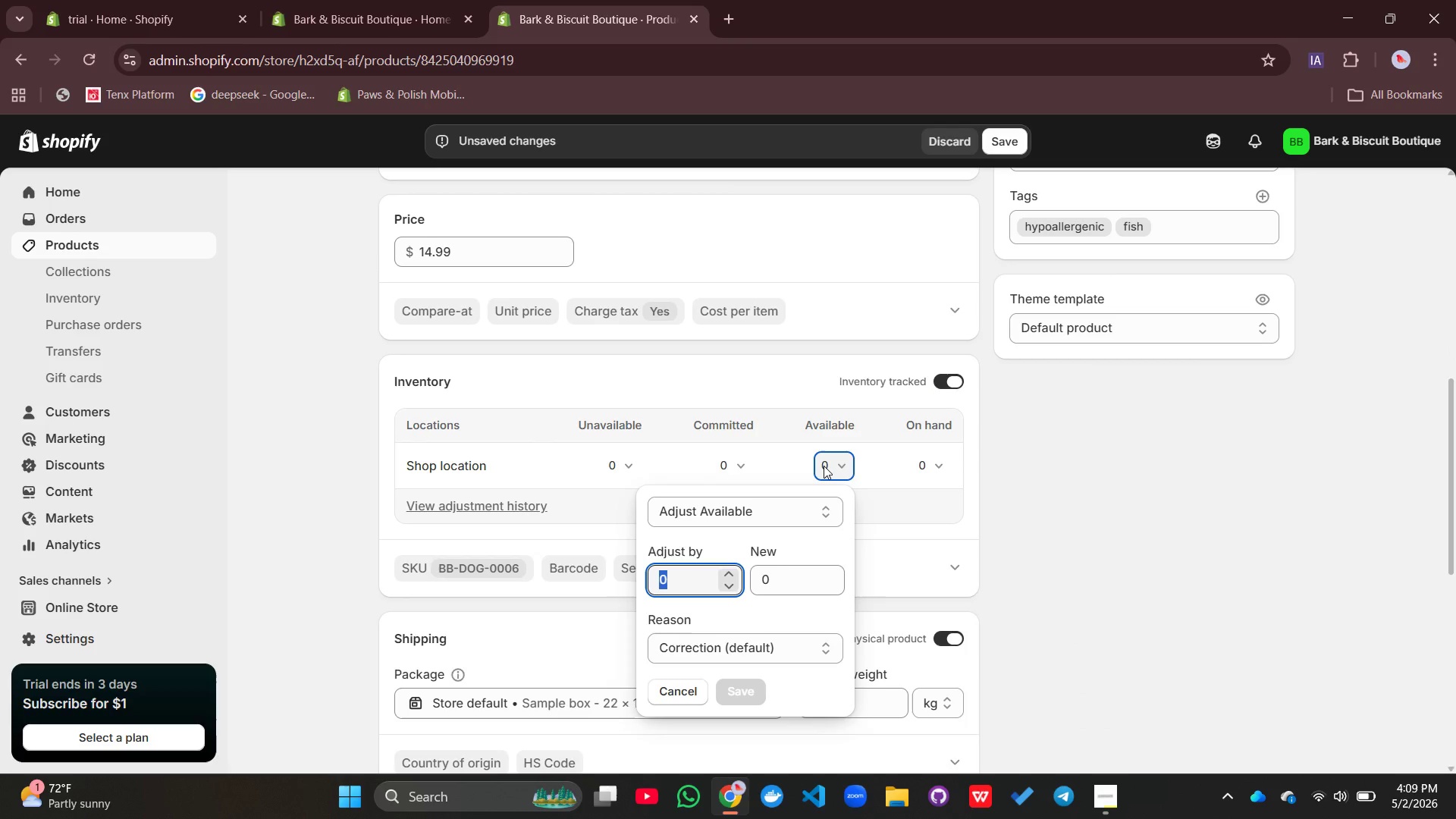 
type(90)
 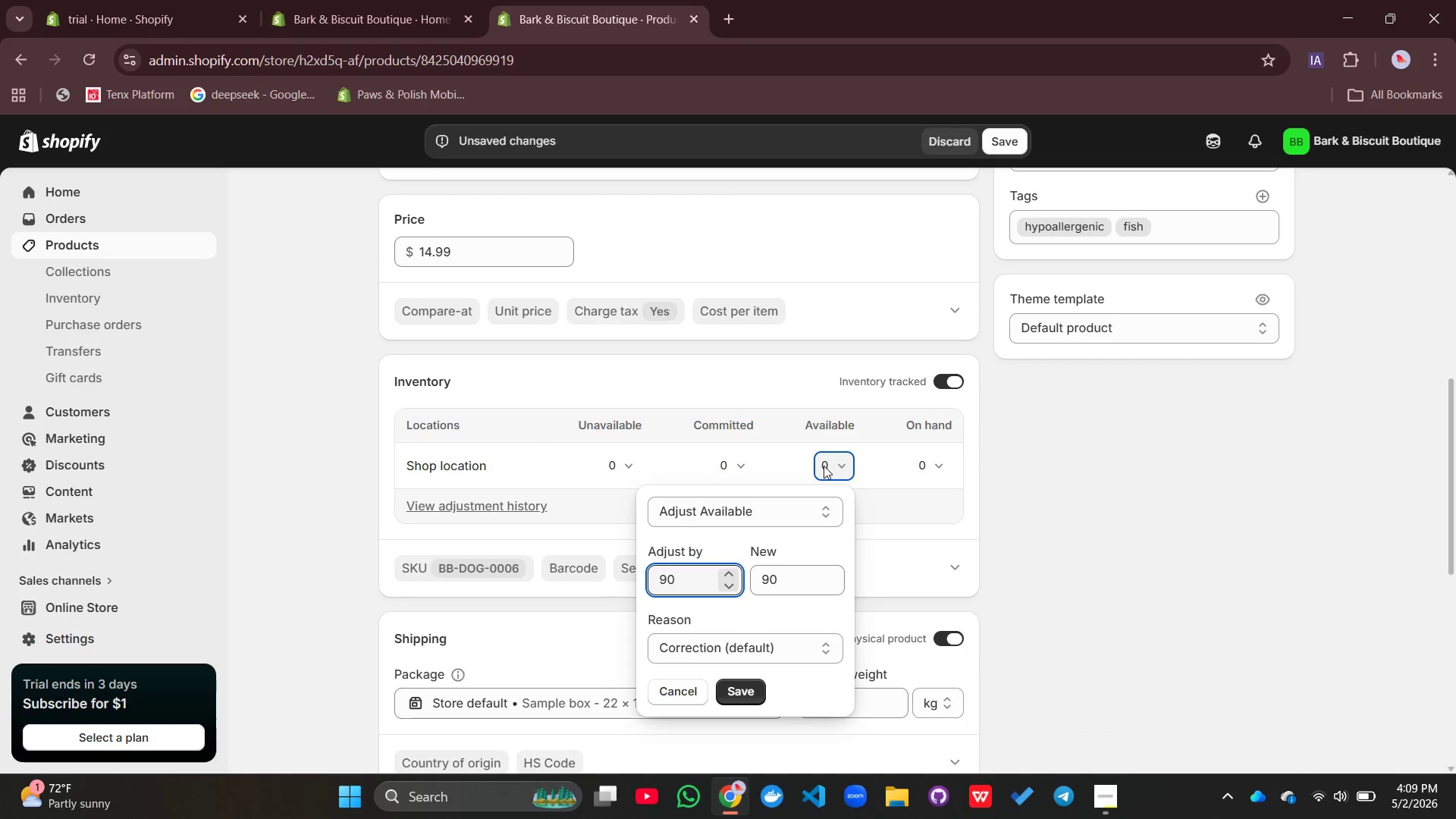 
key(Enter)
 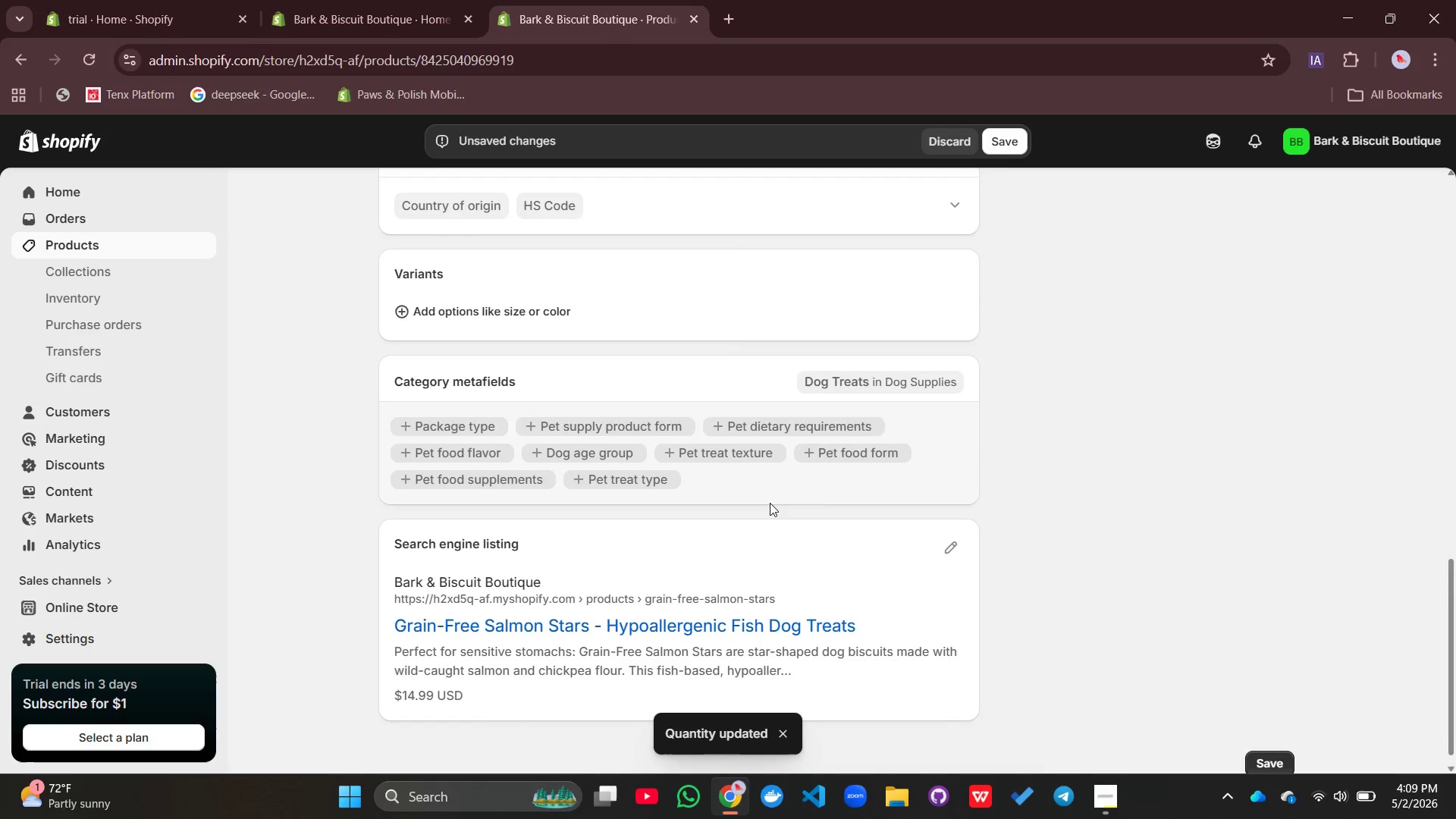 
wait(5.08)
 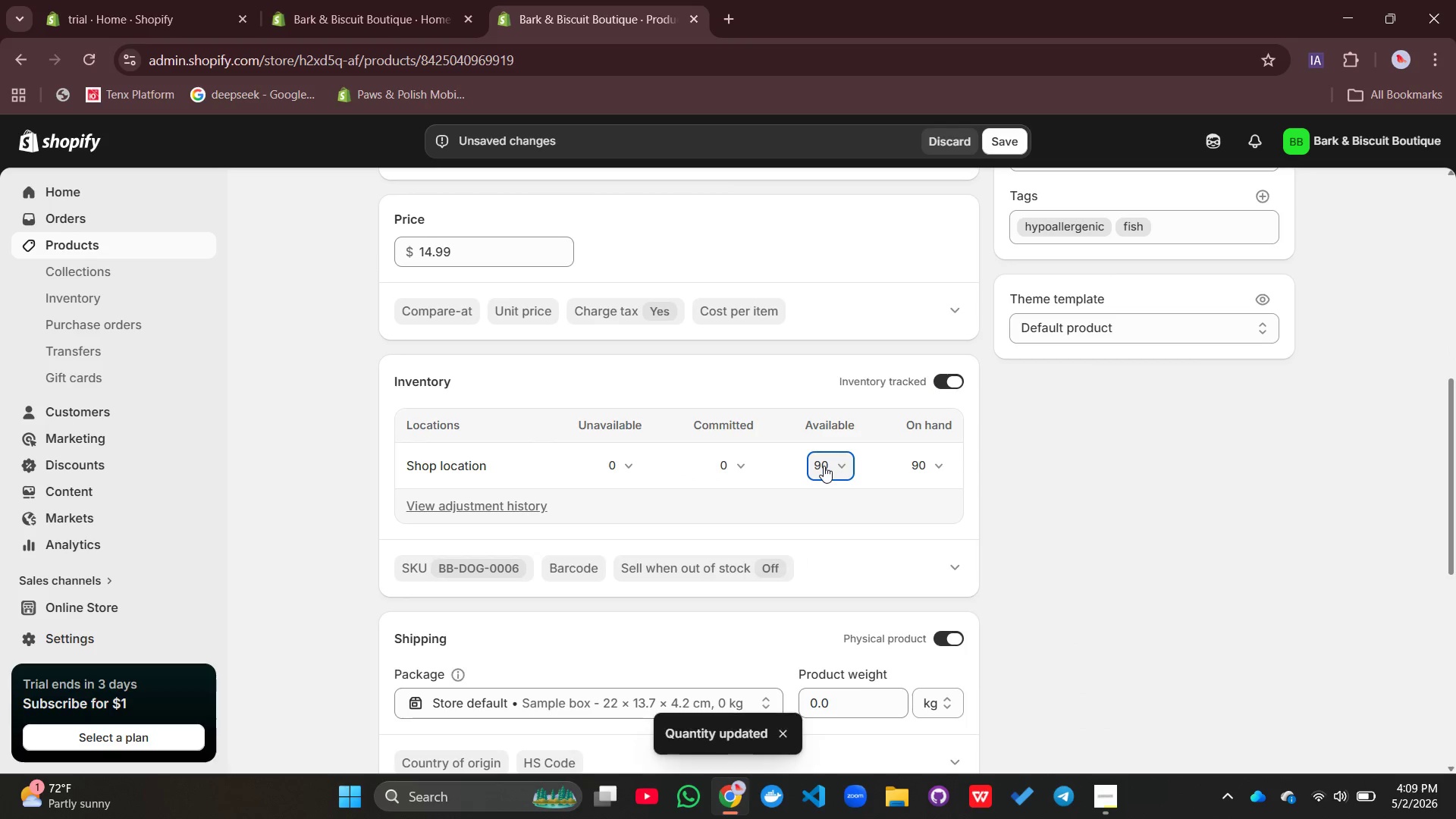 
left_click([949, 524])
 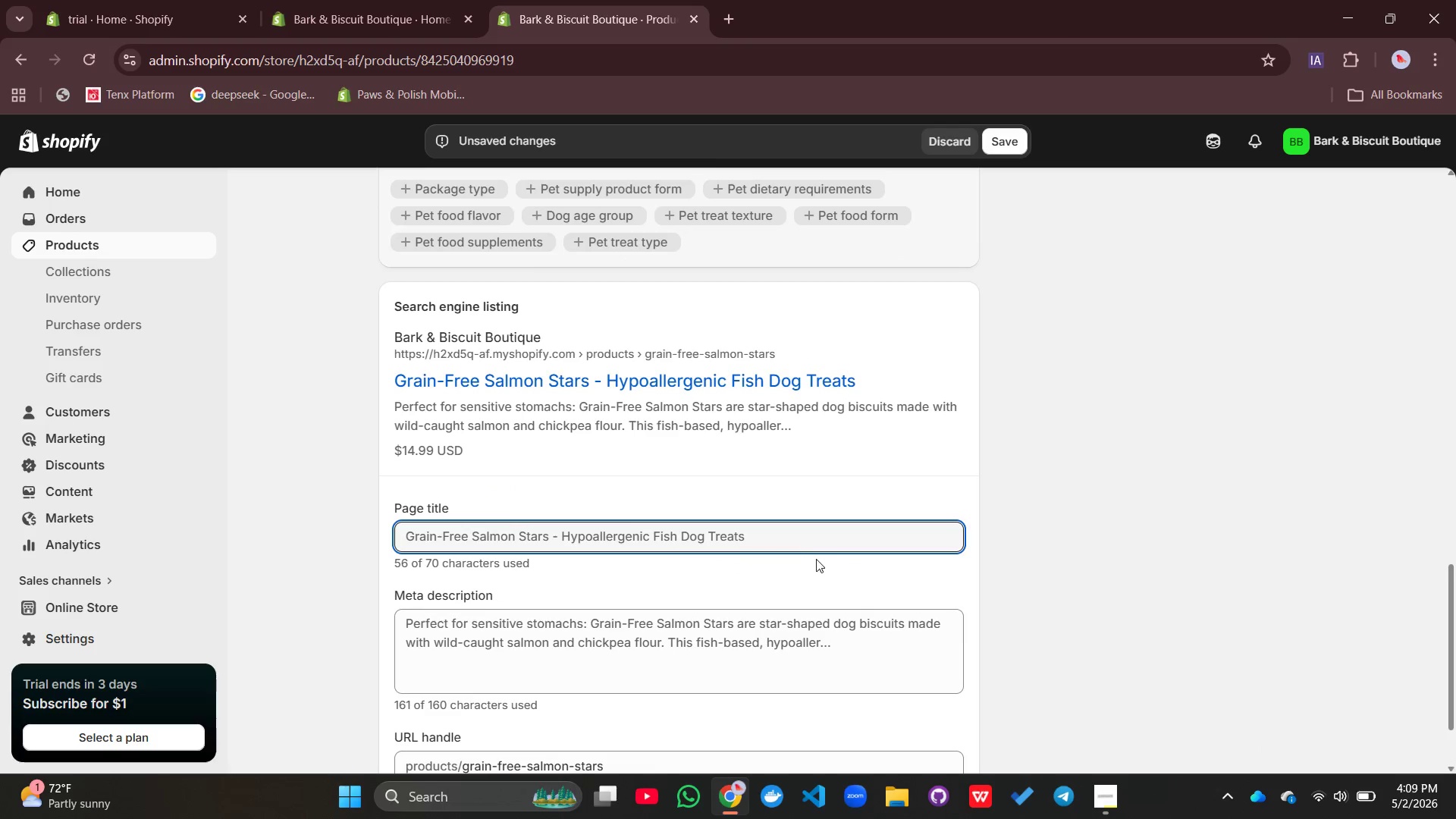 
left_click([783, 543])
 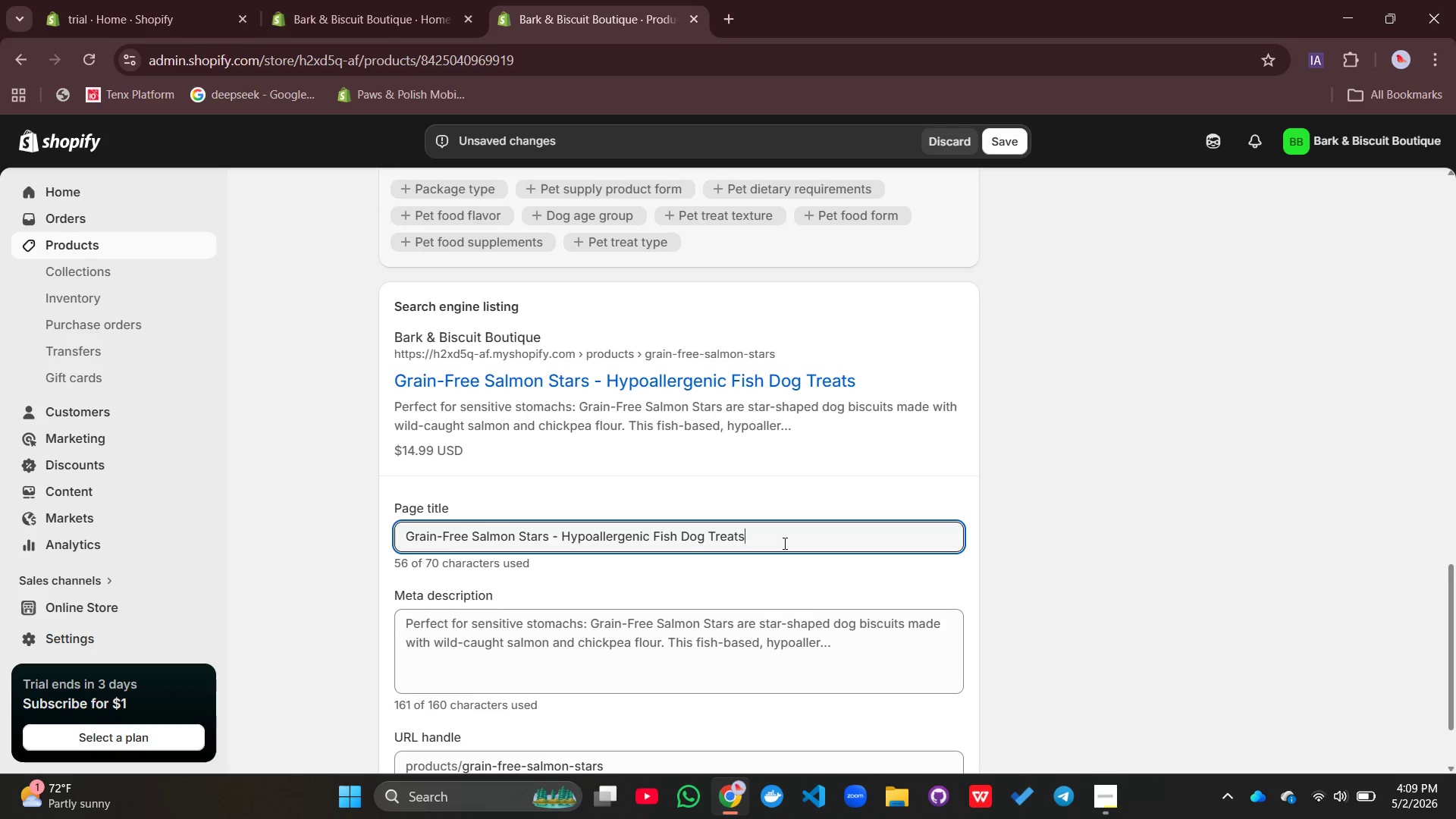 
key(Space)
 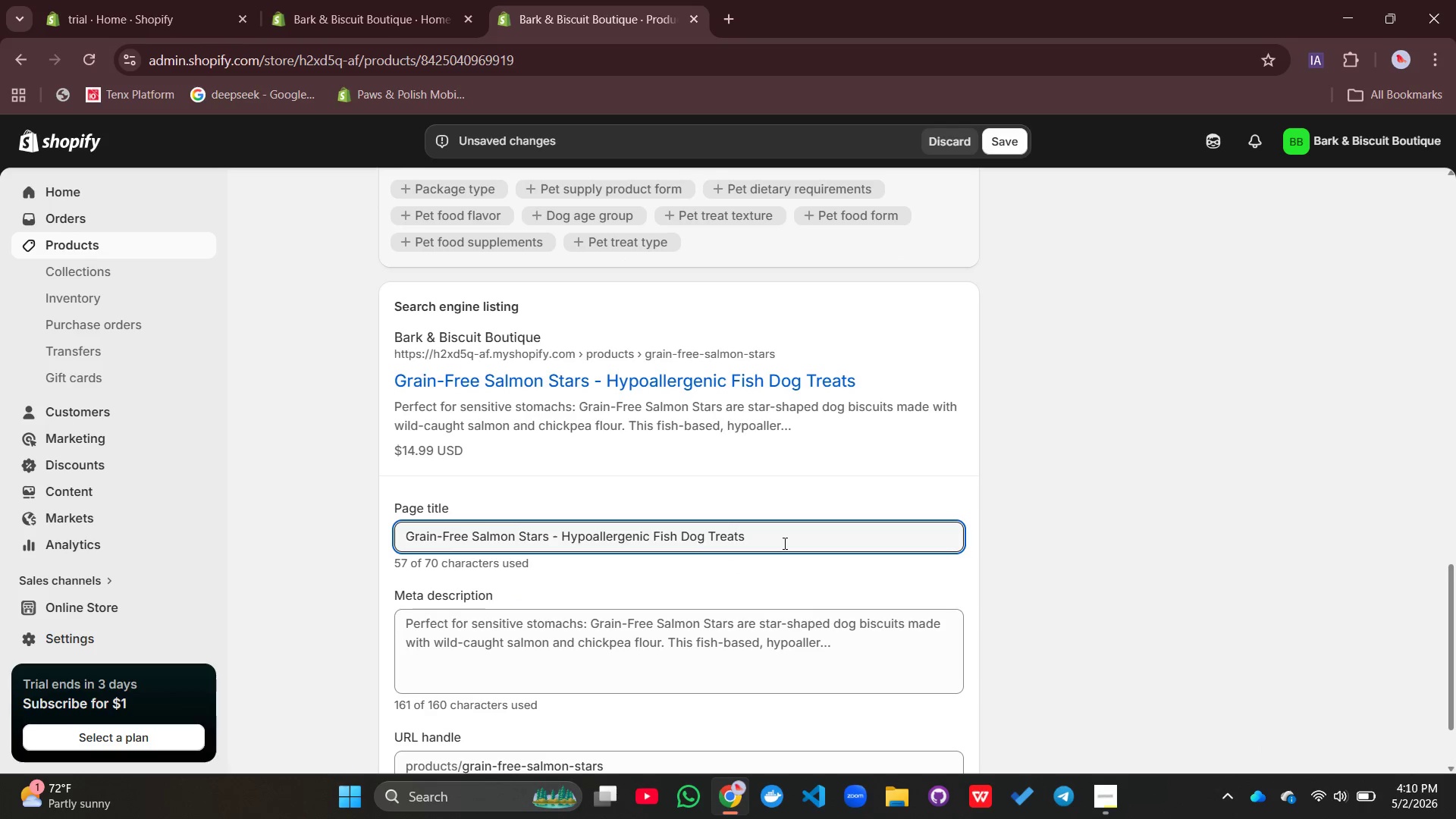 
wait(5.36)
 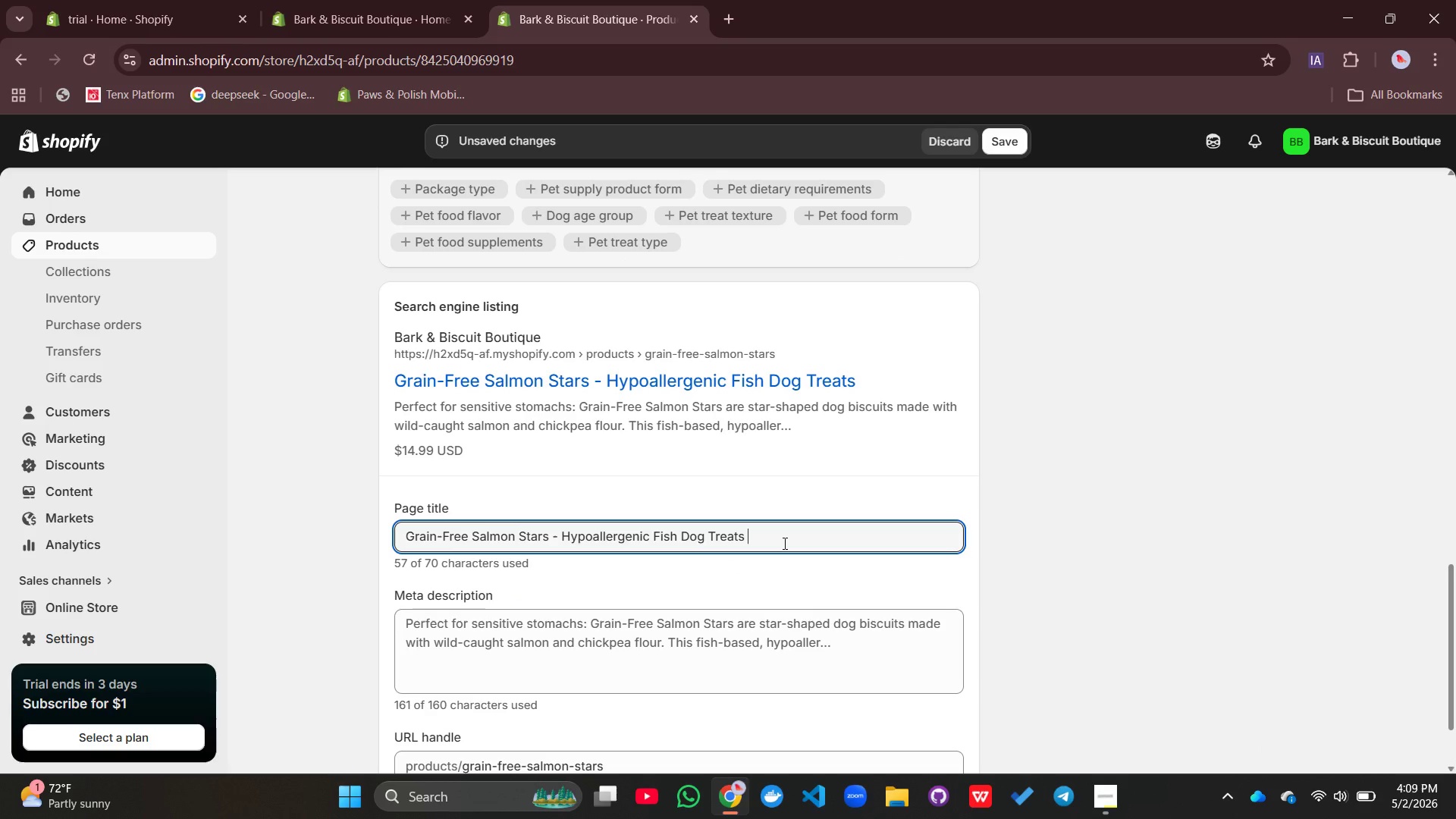 
type(\ Bark & Biscuit)
 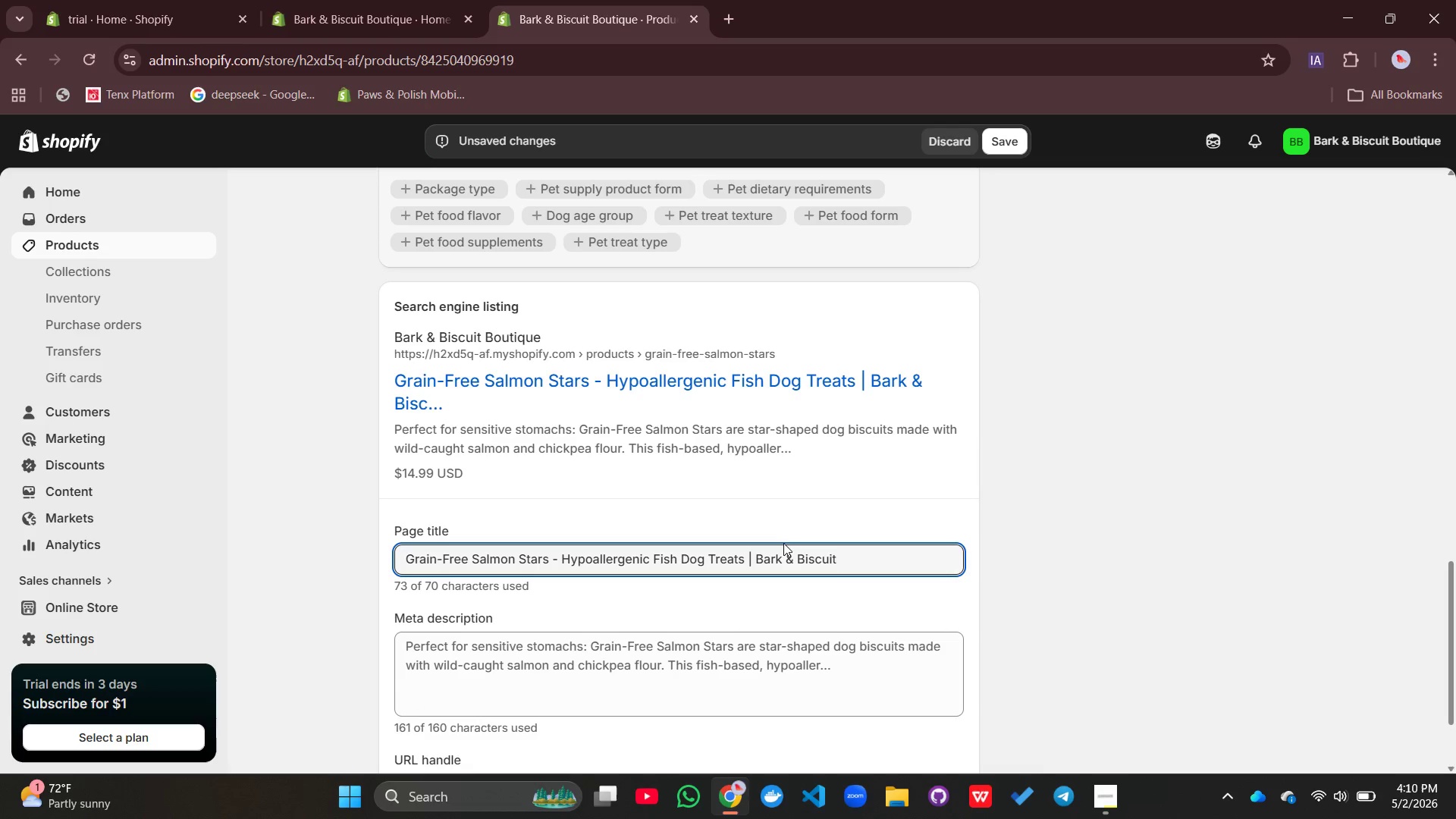 
left_click([679, 646])
 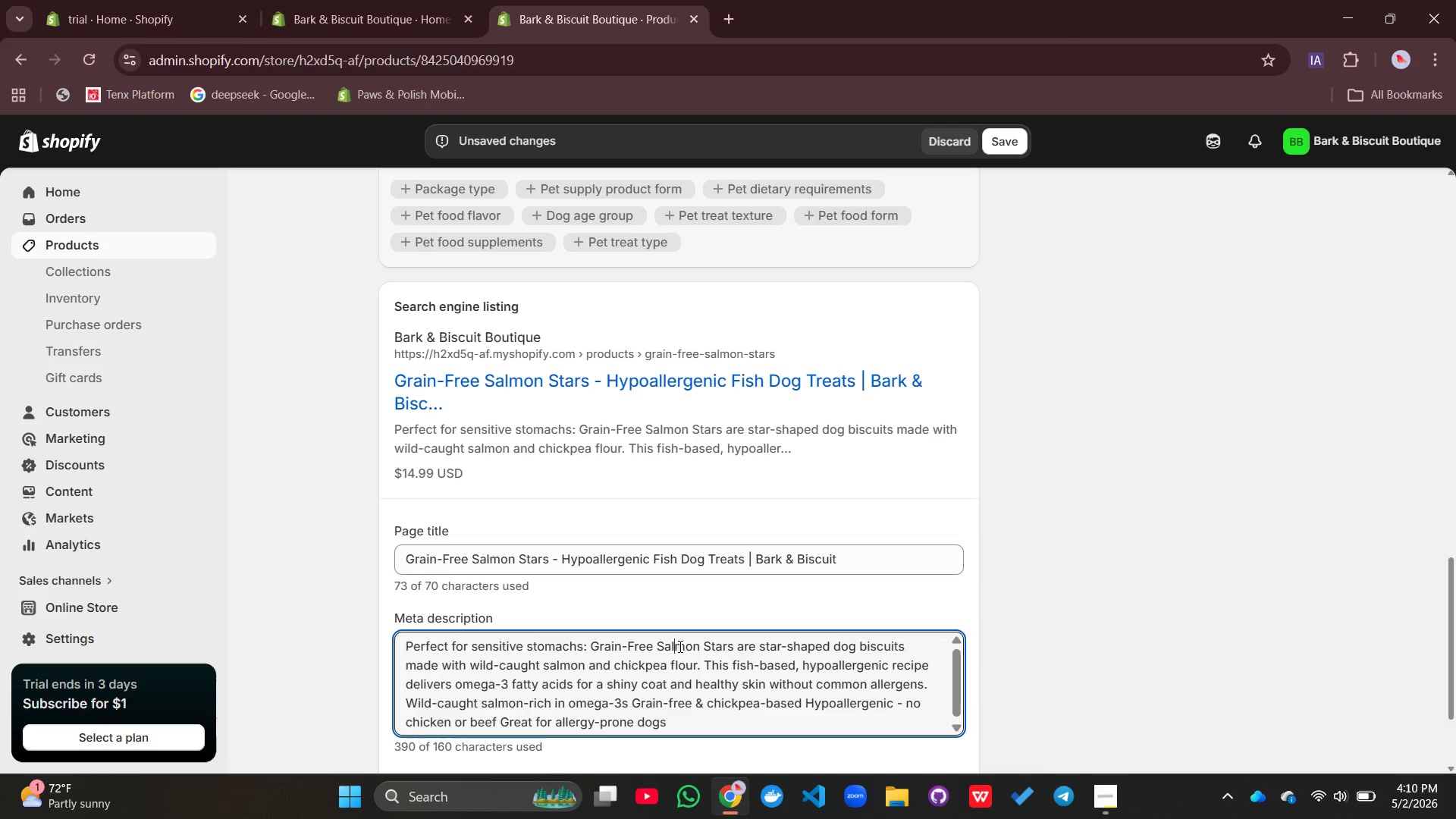 
left_click([619, 674])
 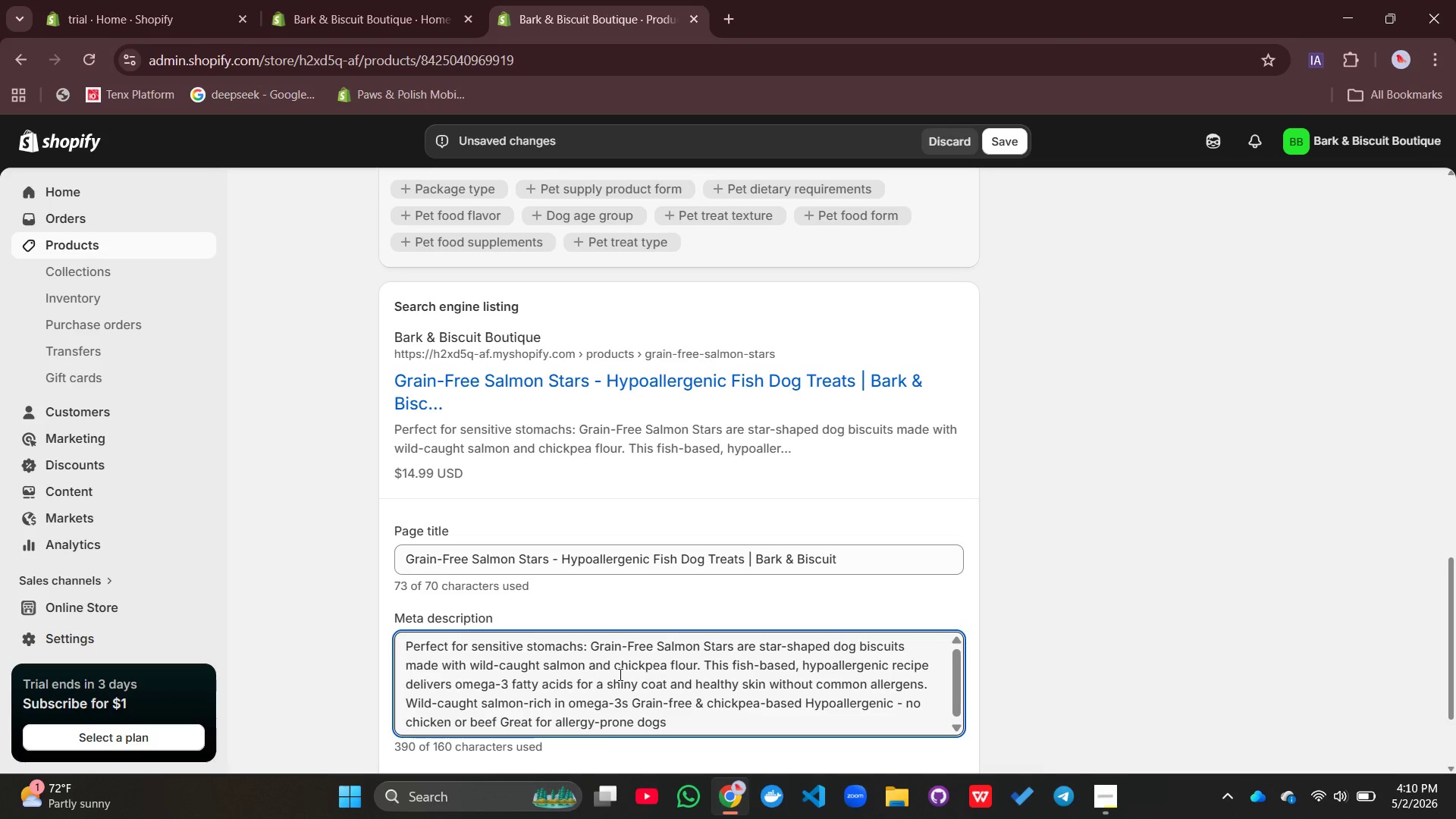 
key(Control+ControlLeft)
 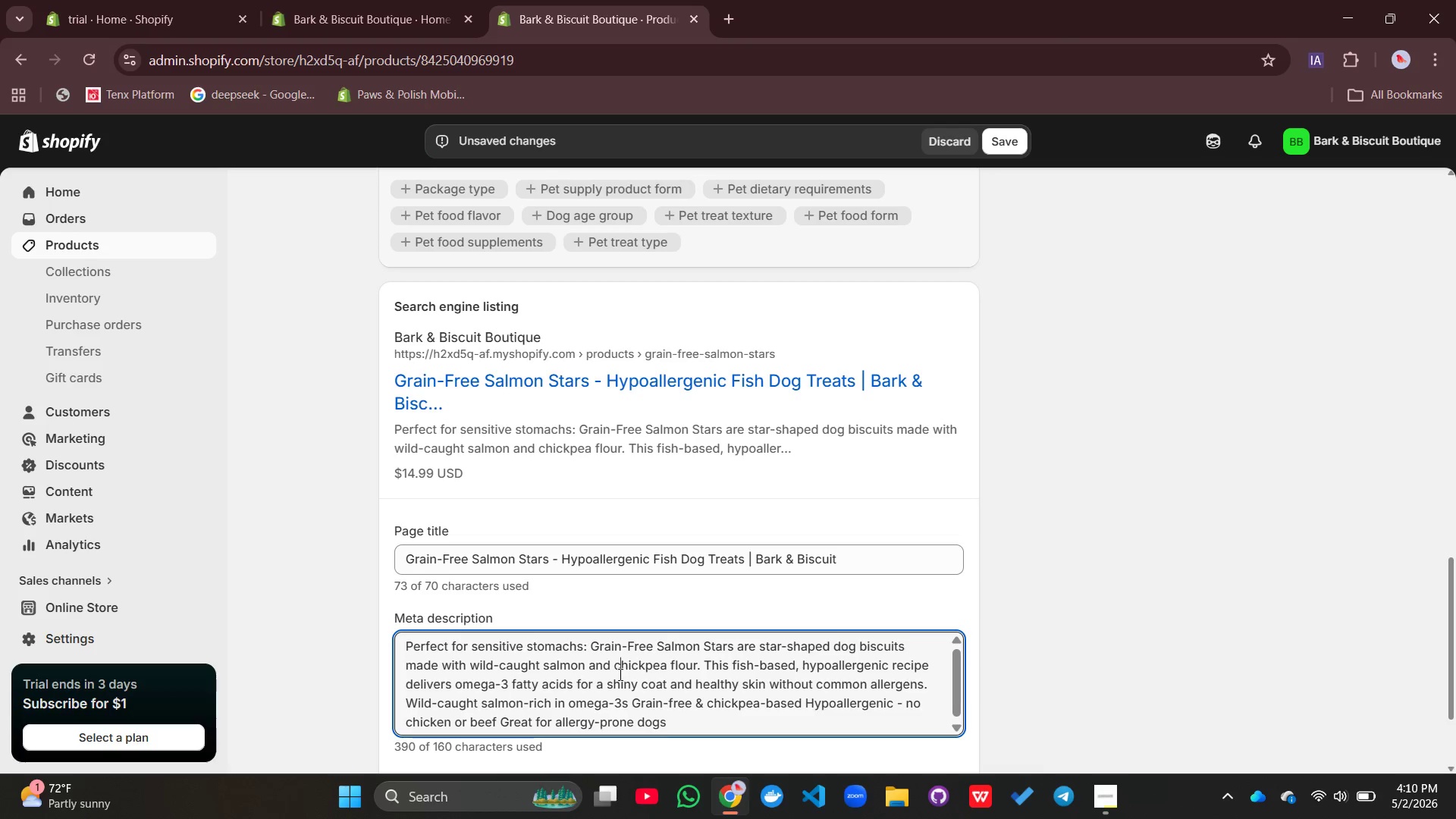 
key(Control+A)
 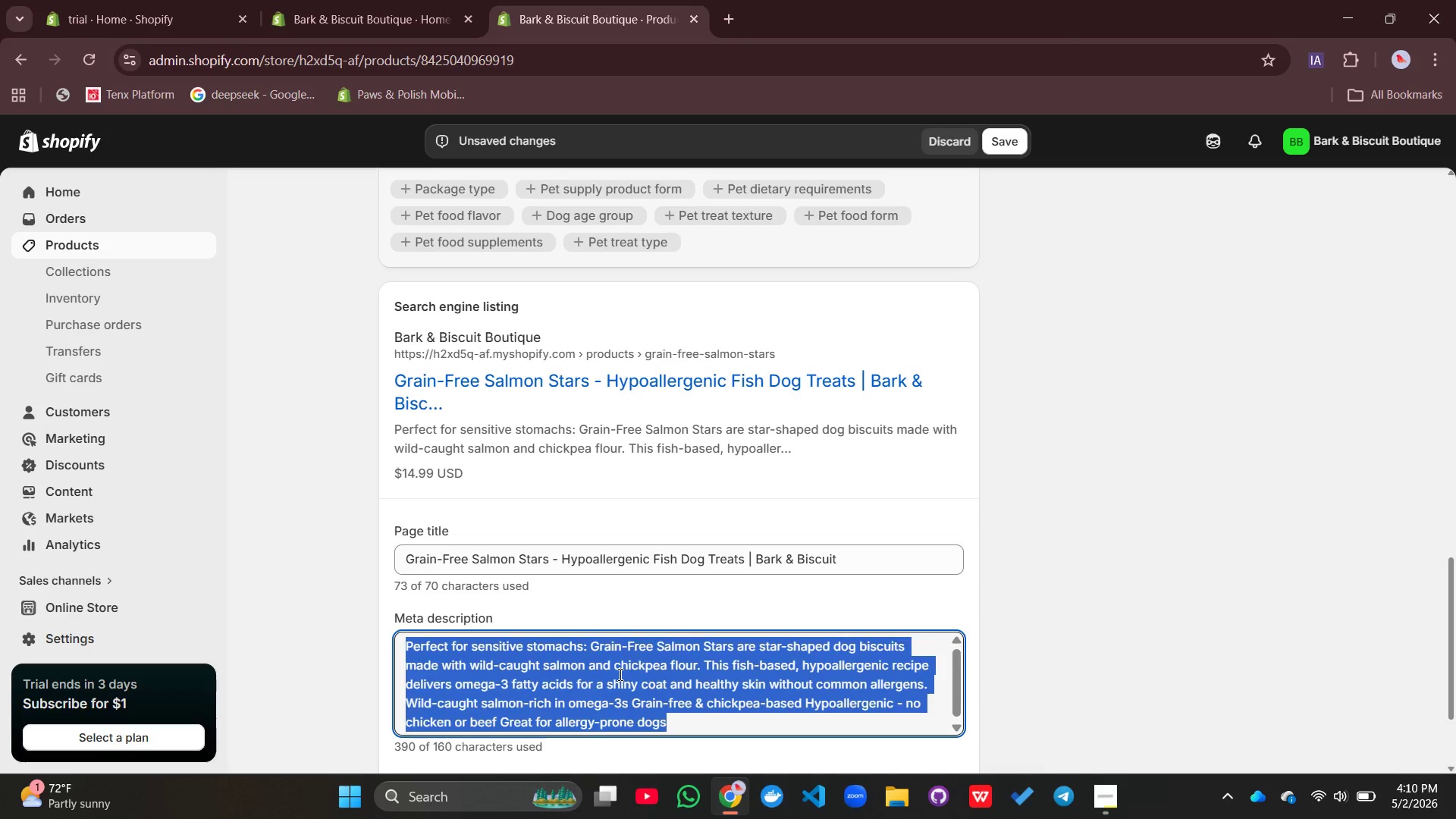 
key(Backspace)
type(Give you)
 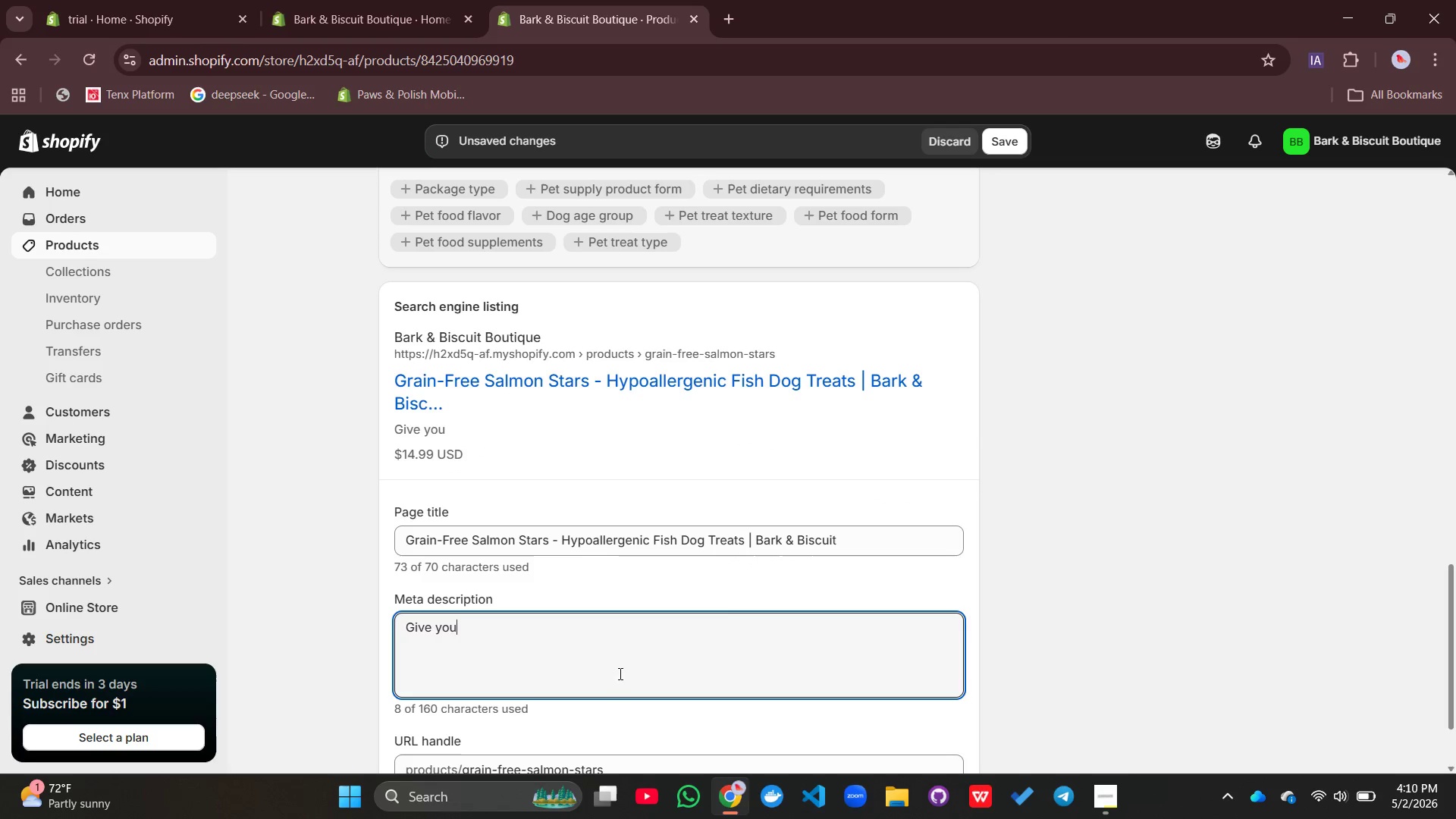 
type(e)
key(Backspace)
type(r dog salmom)
key(Backspace)
type(n stars: Grain-free)
 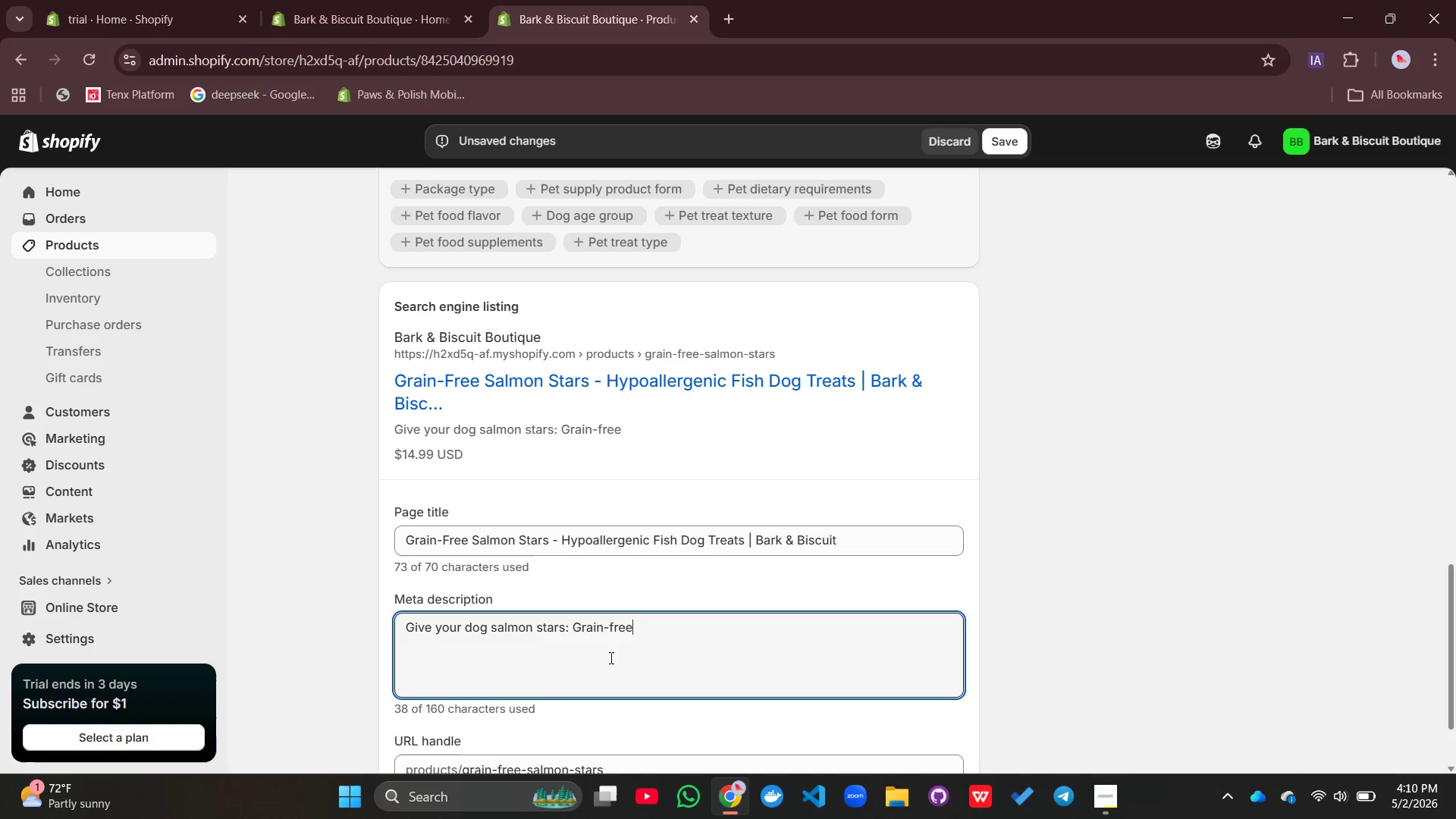 
type(, hypoallergenic treats made with wild-caught saimon. )
 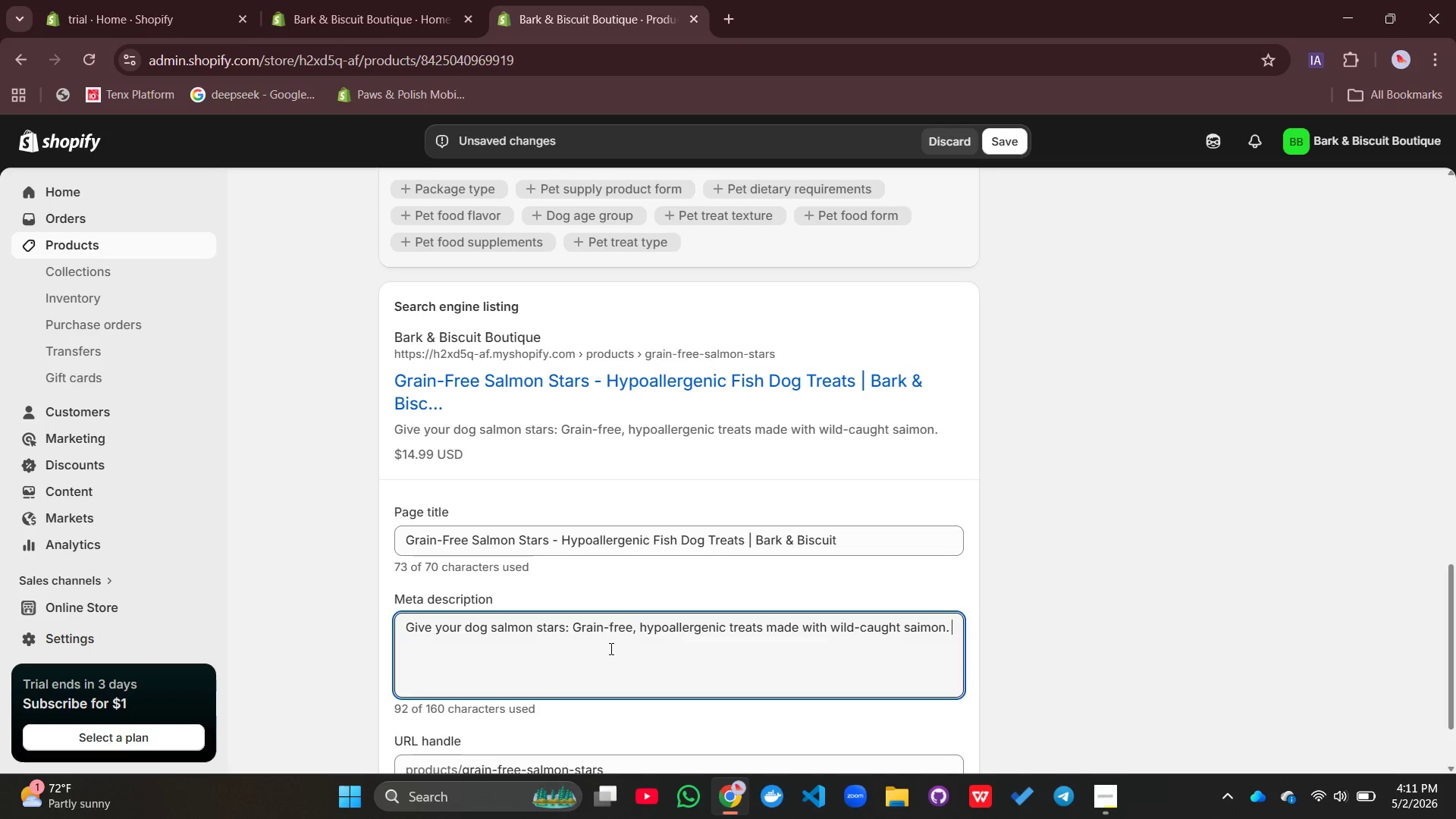 
key(Control+Z)
 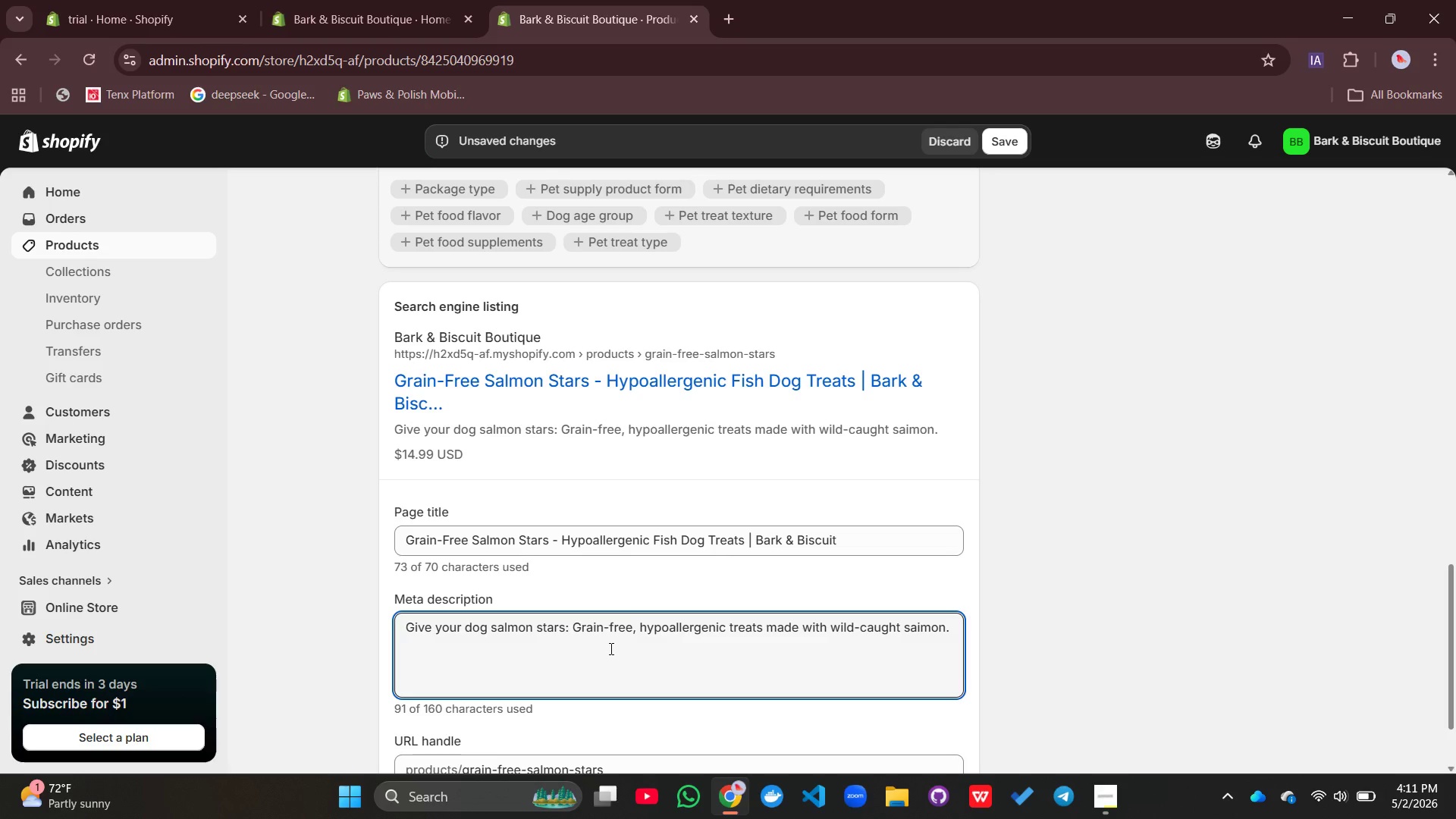 
type(P)
key(Backspace)
type( Perfect for sensitive stomaches and allergy-prone pups. Shop fish-based dog )
 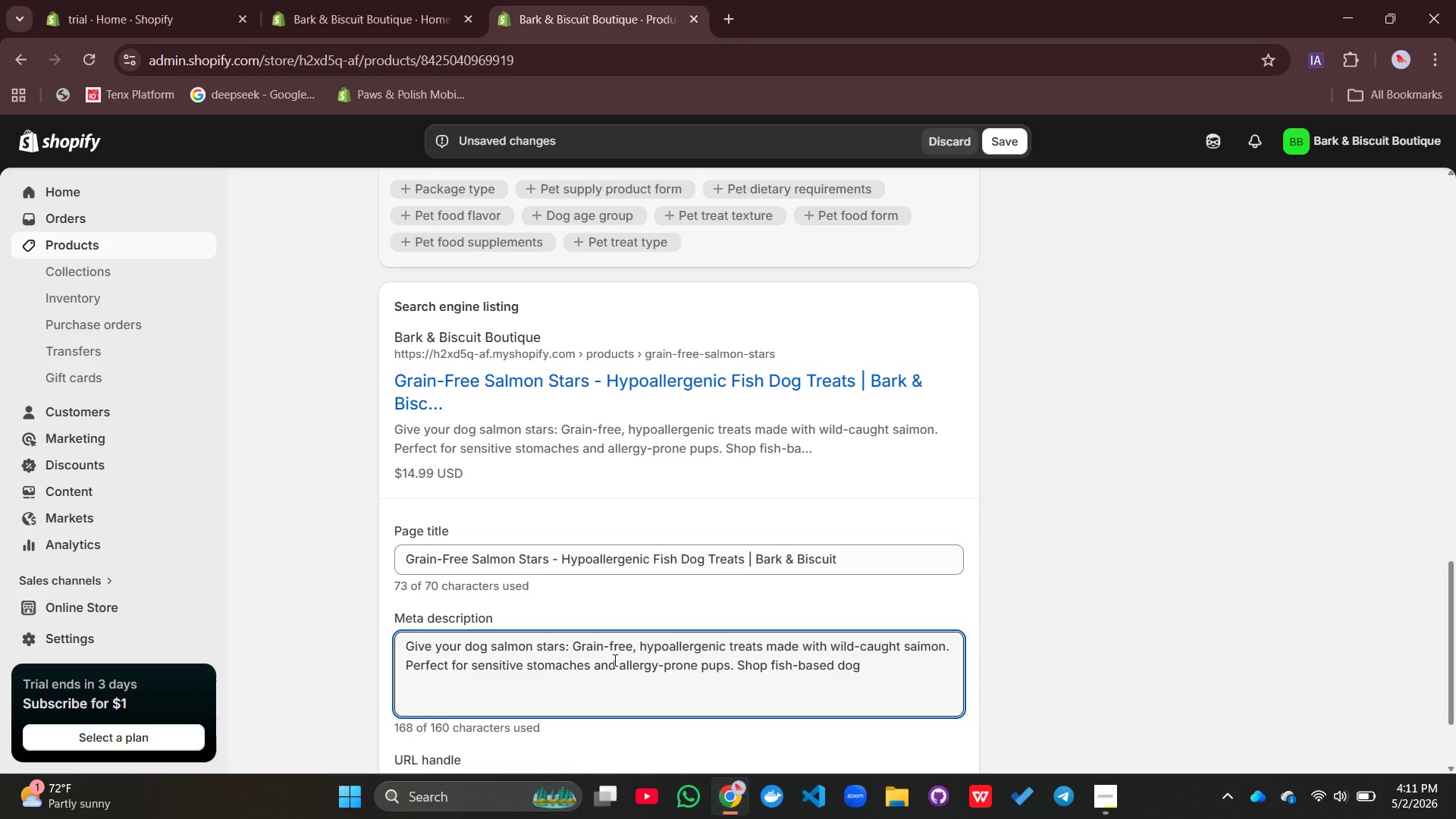 
wait(6.88)
 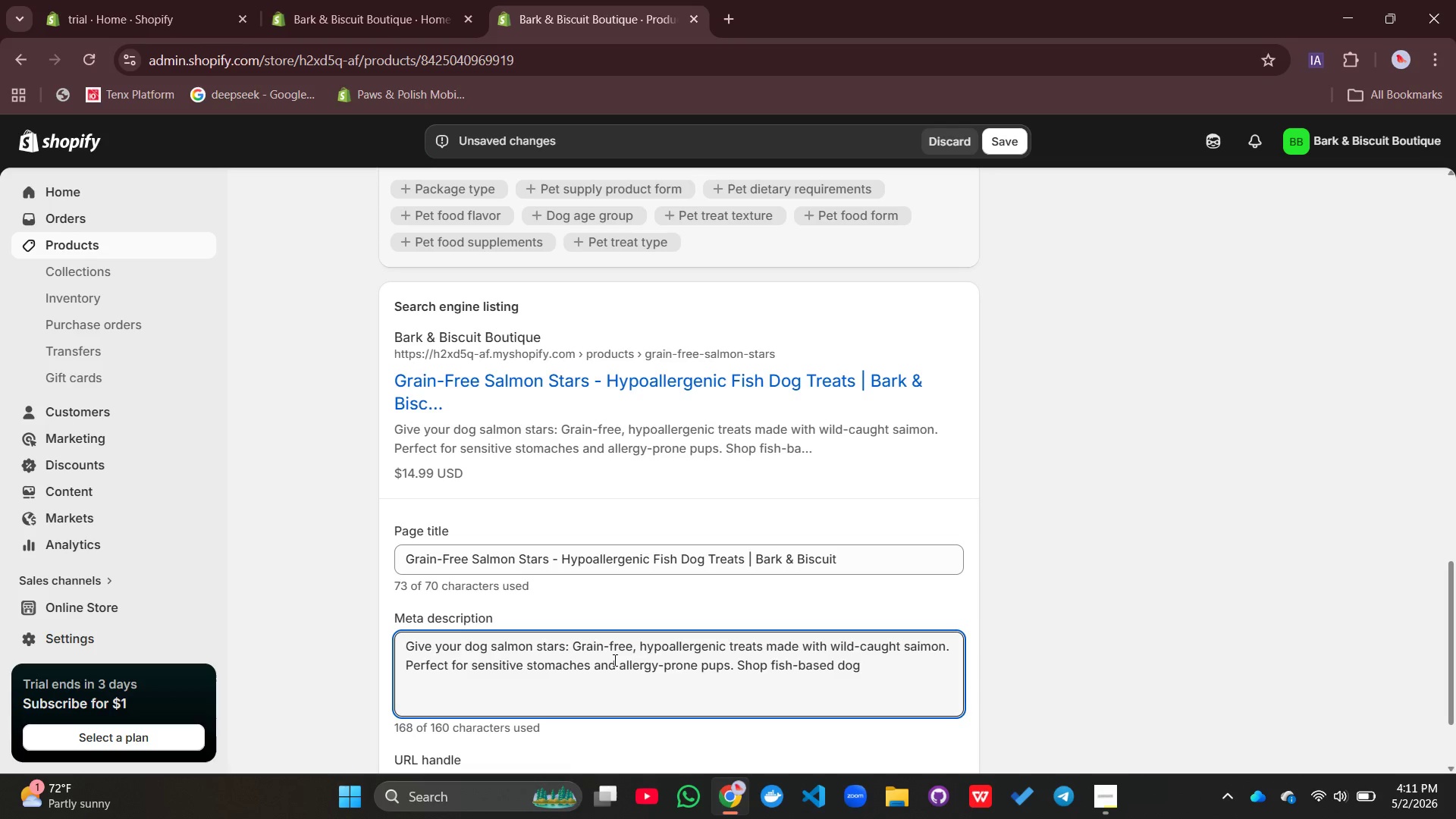 
type(biscuits today!)
 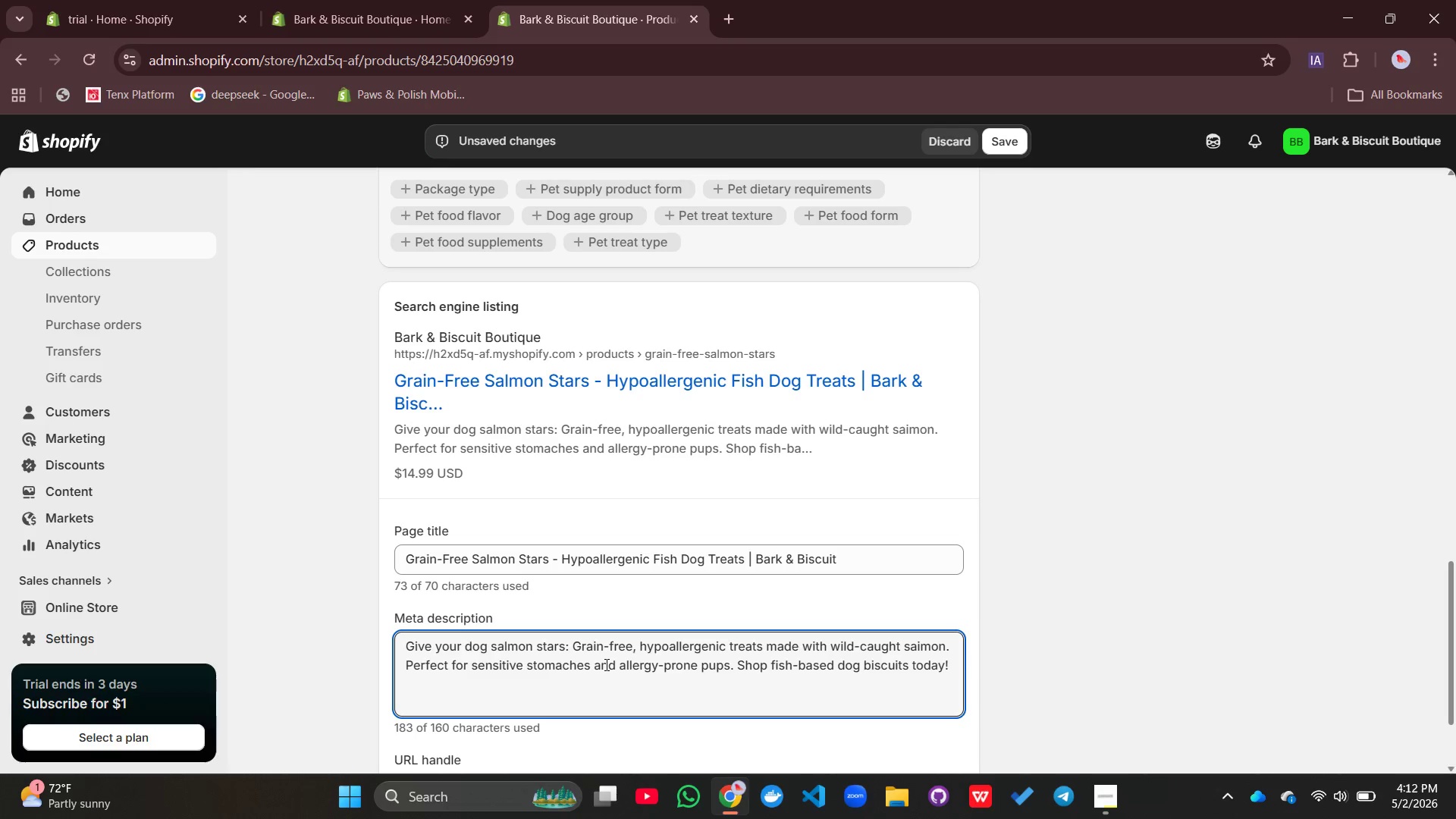 
left_click([1258, 418])
 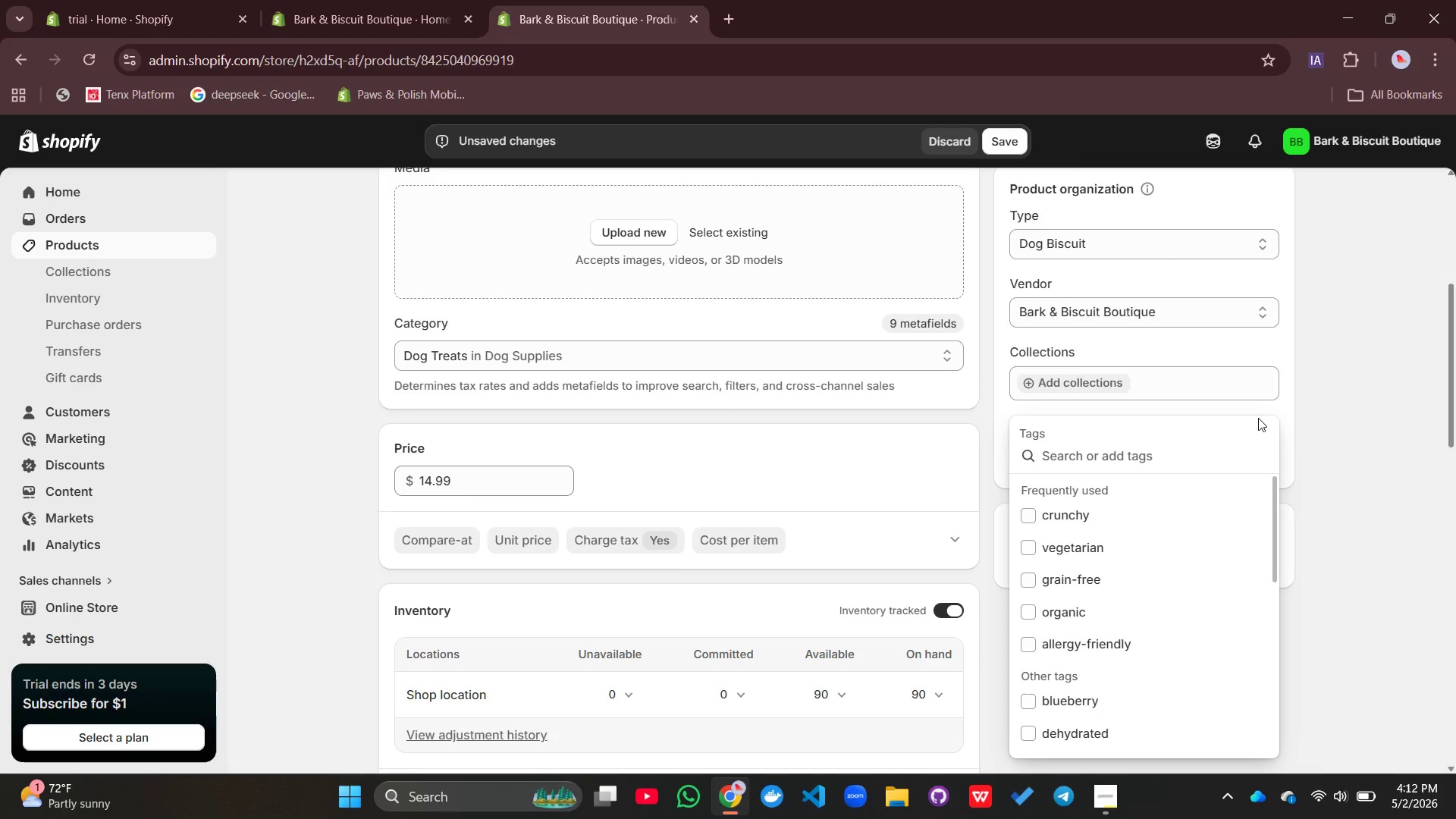 
type(grain)
 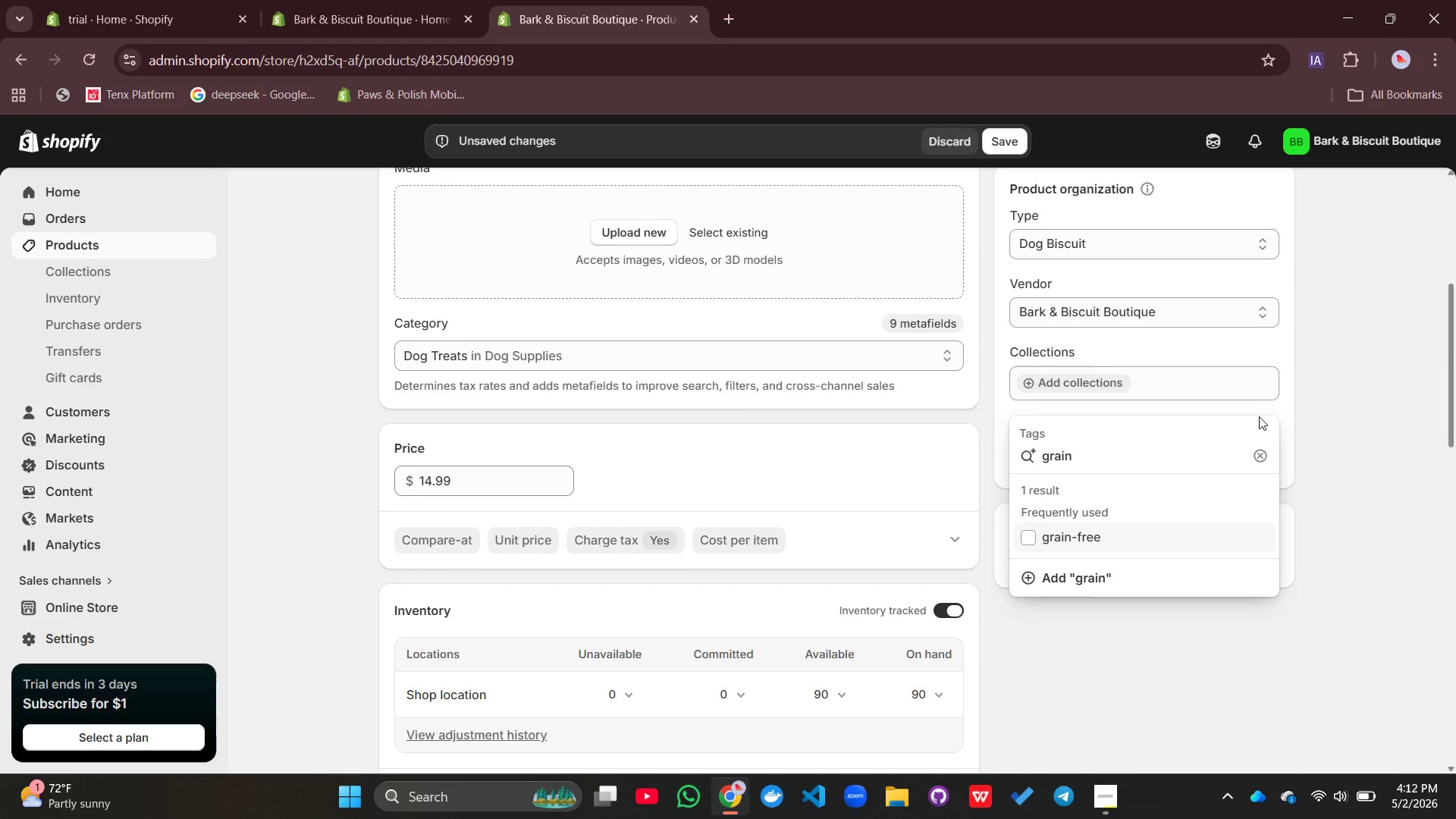 
type(-free, omega)
 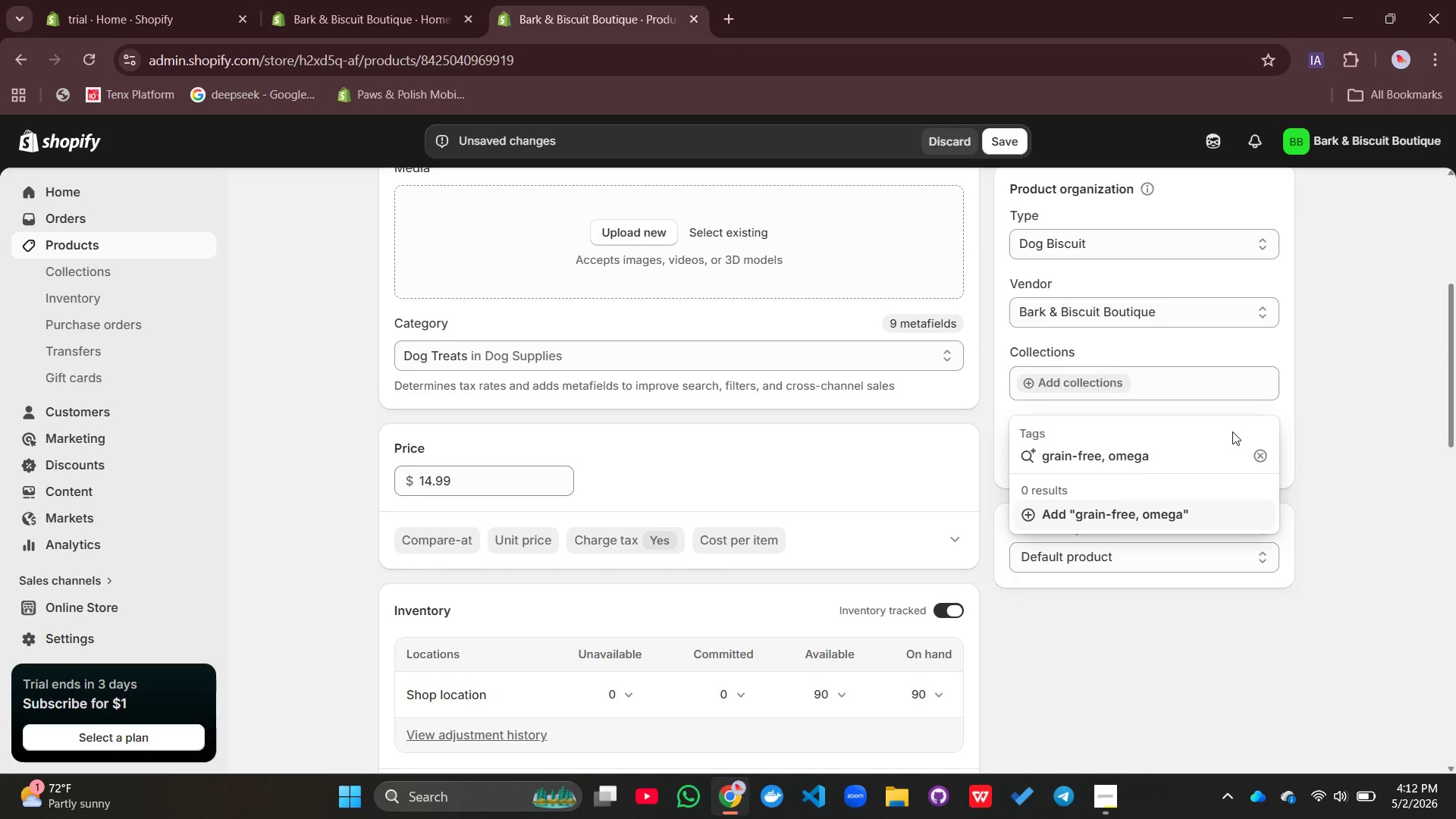 
type(-3, new, allergy-friendly)
 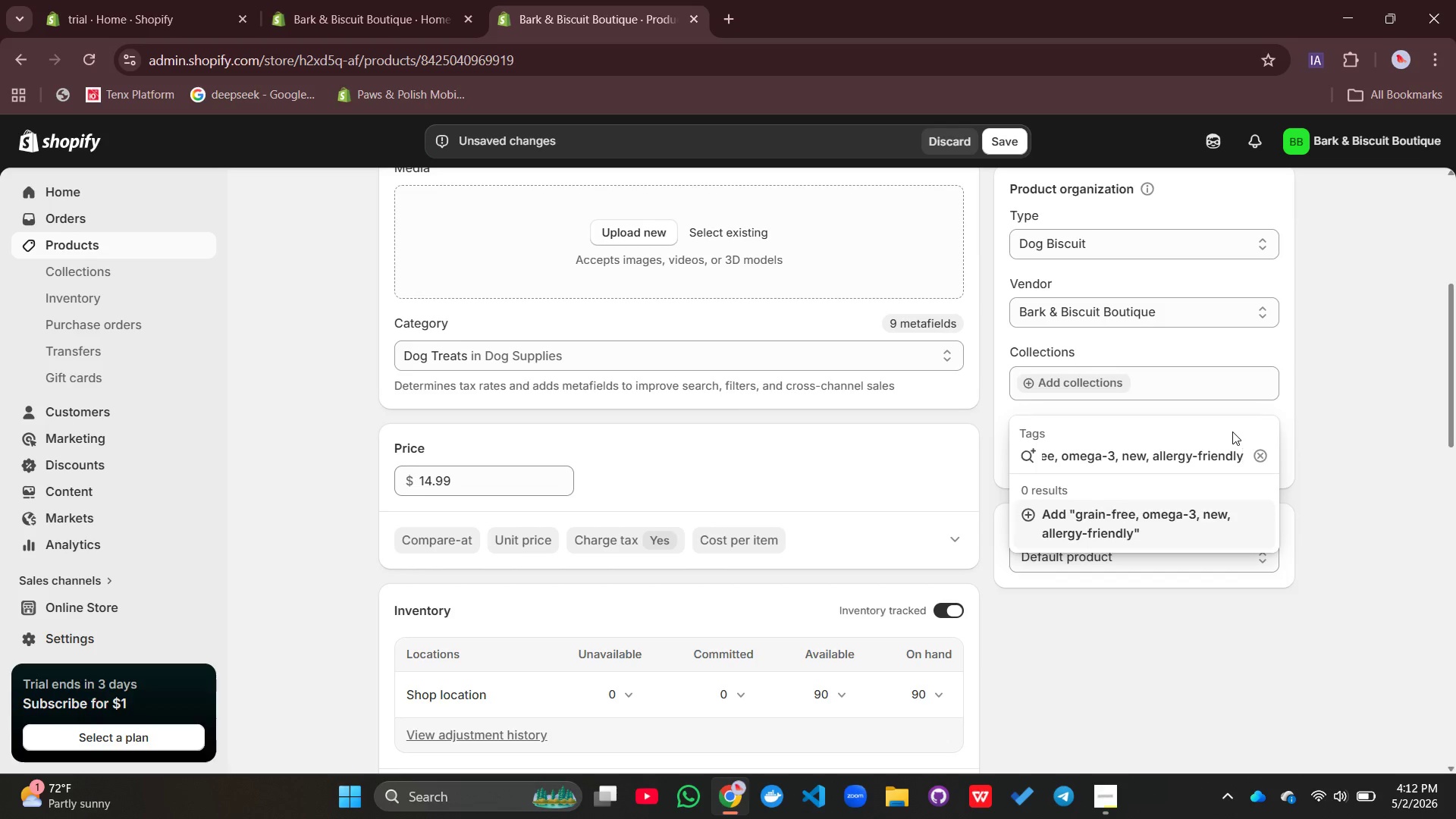 
key(Enter)
 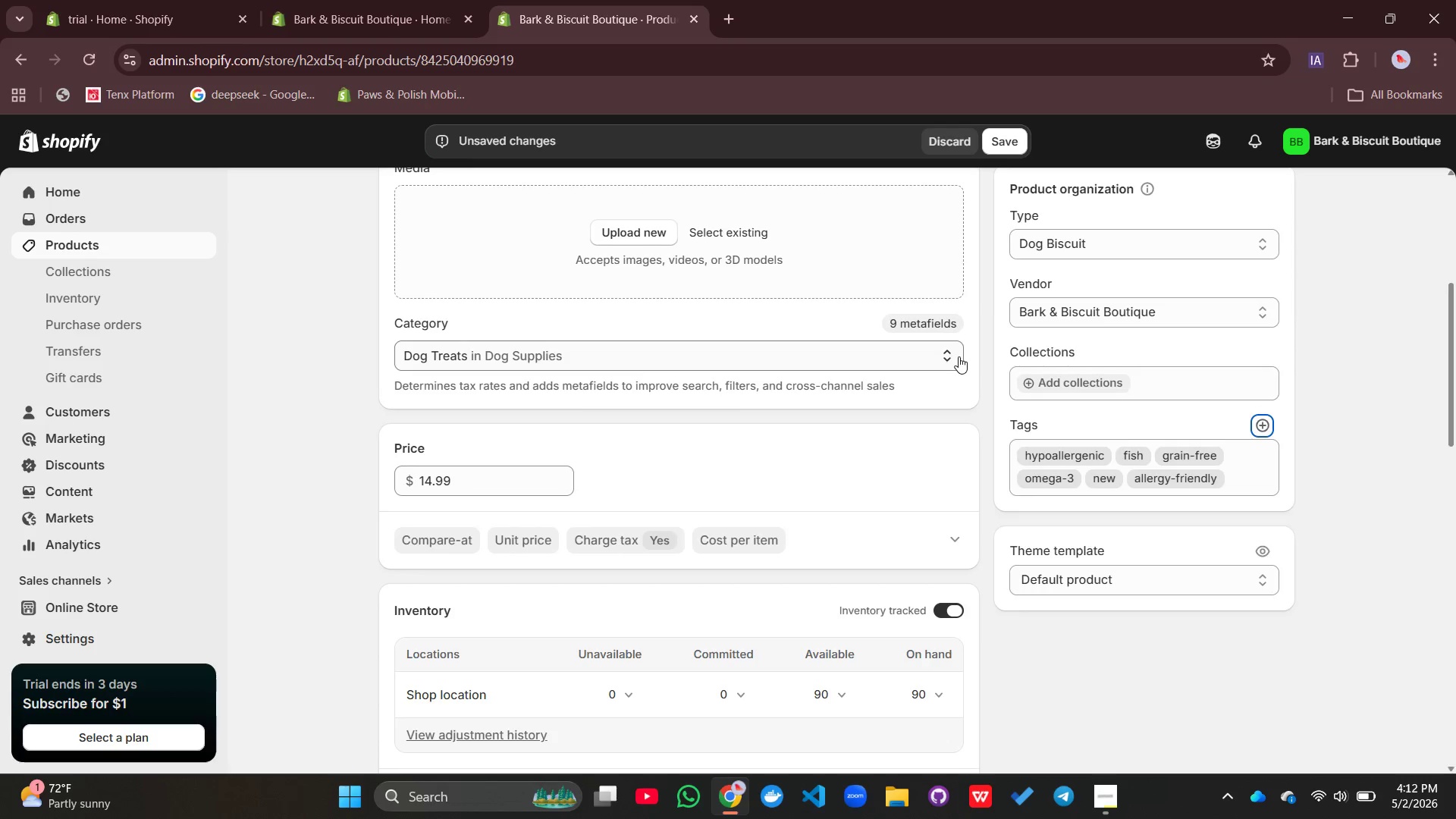 
wait(5.53)
 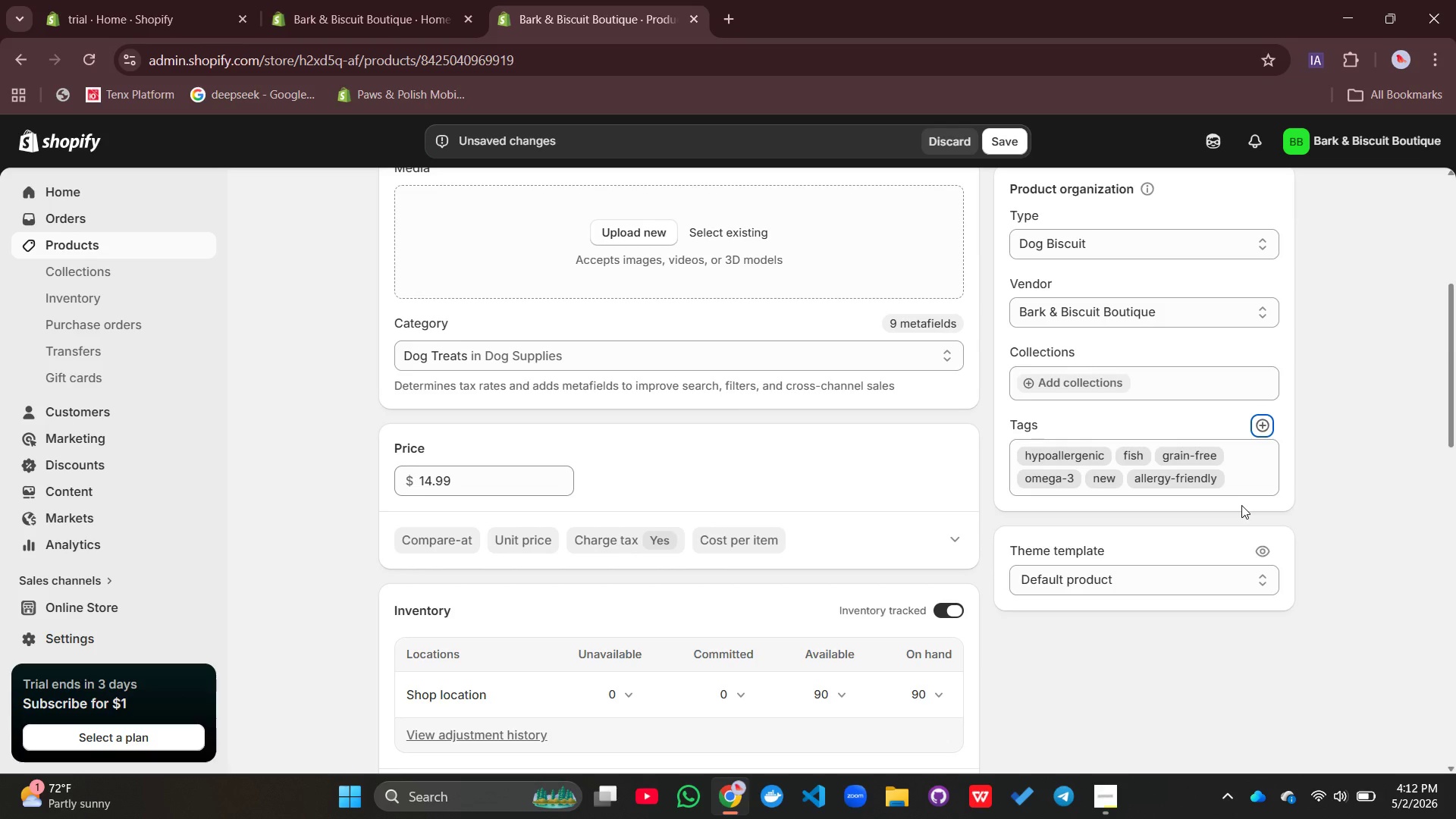 
left_click([648, 438])
 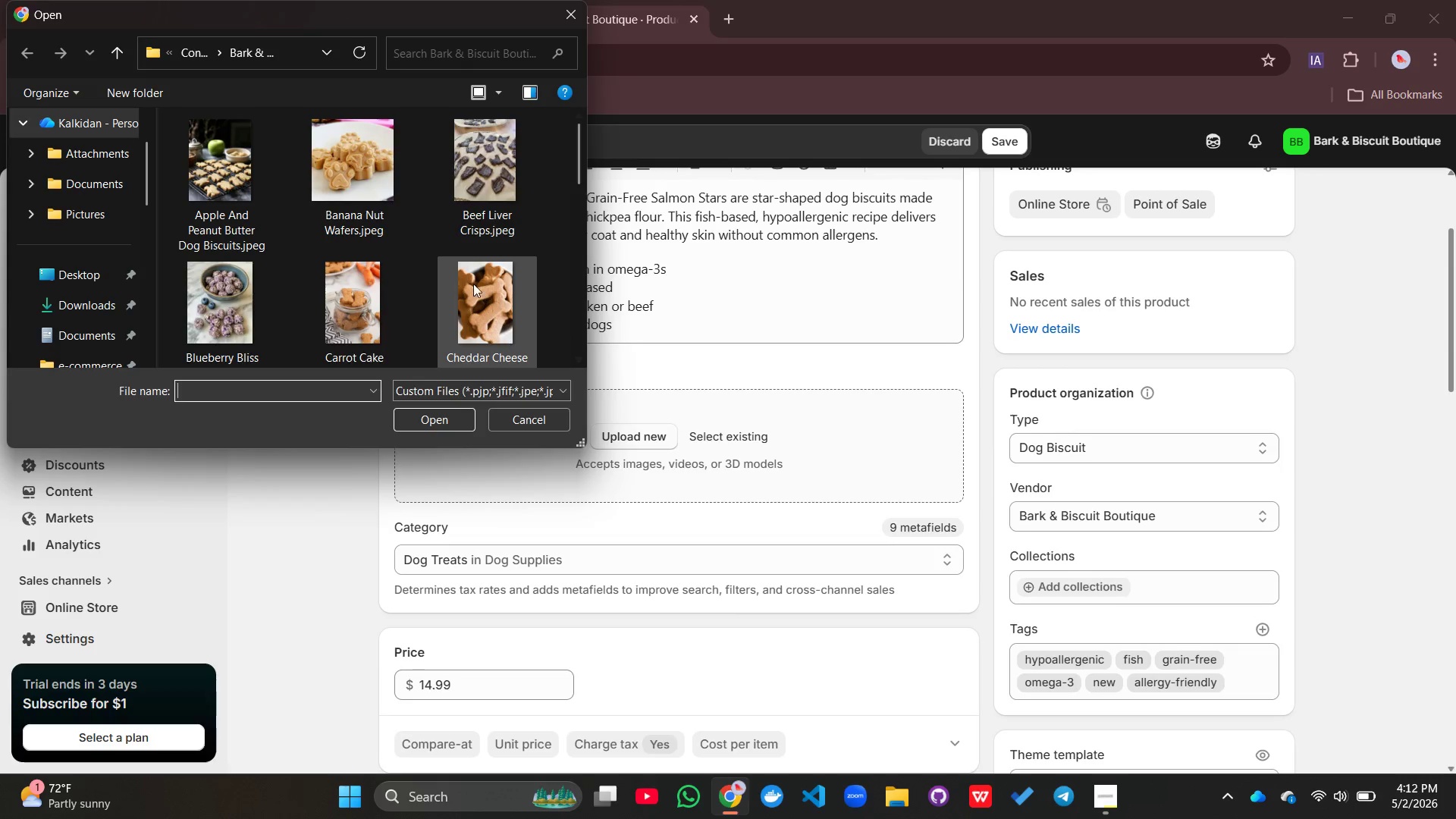 
scroll: coordinate [452, 263], scroll_direction: down, amount: 3.0
 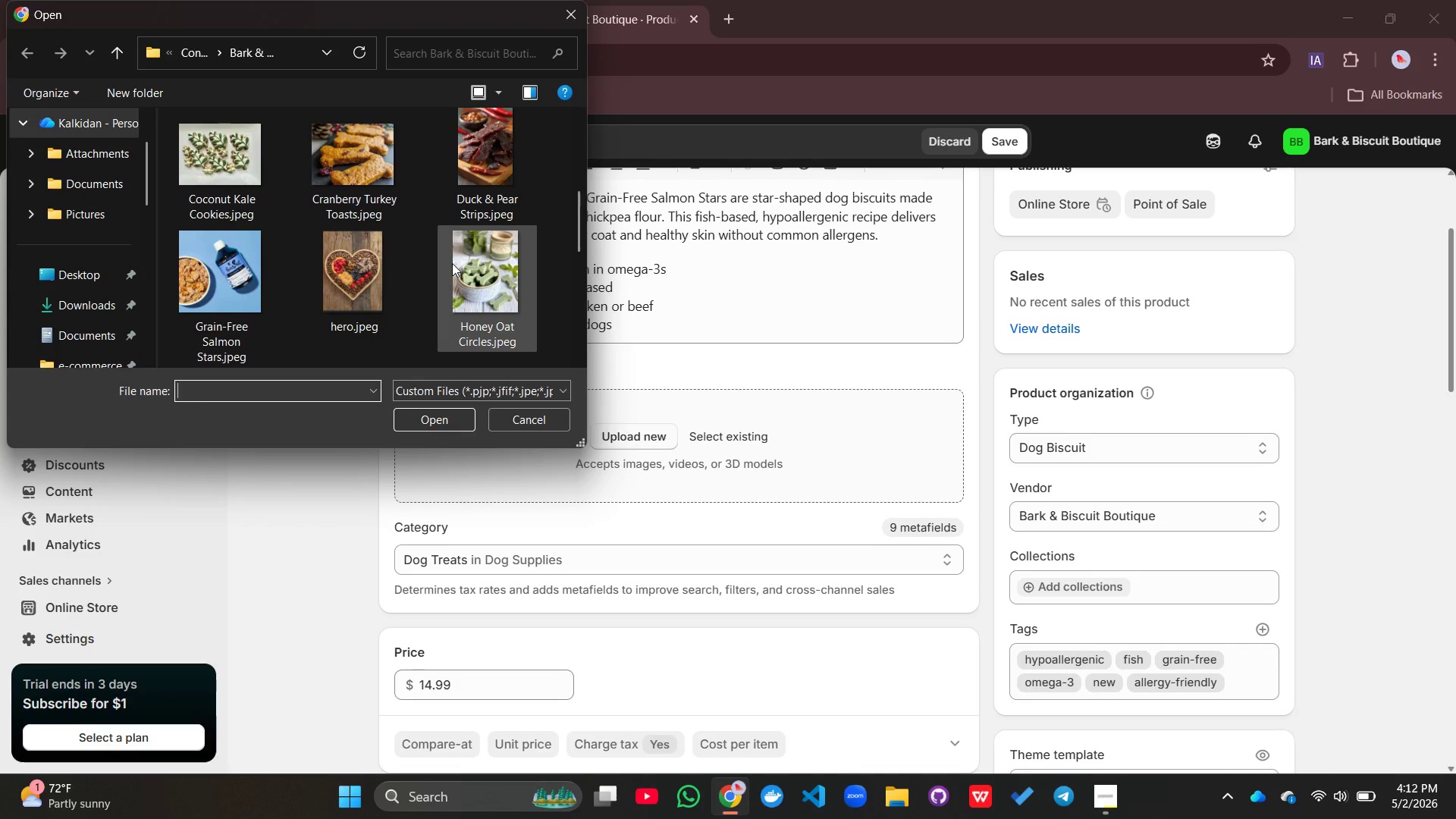 
left_click([221, 268])
 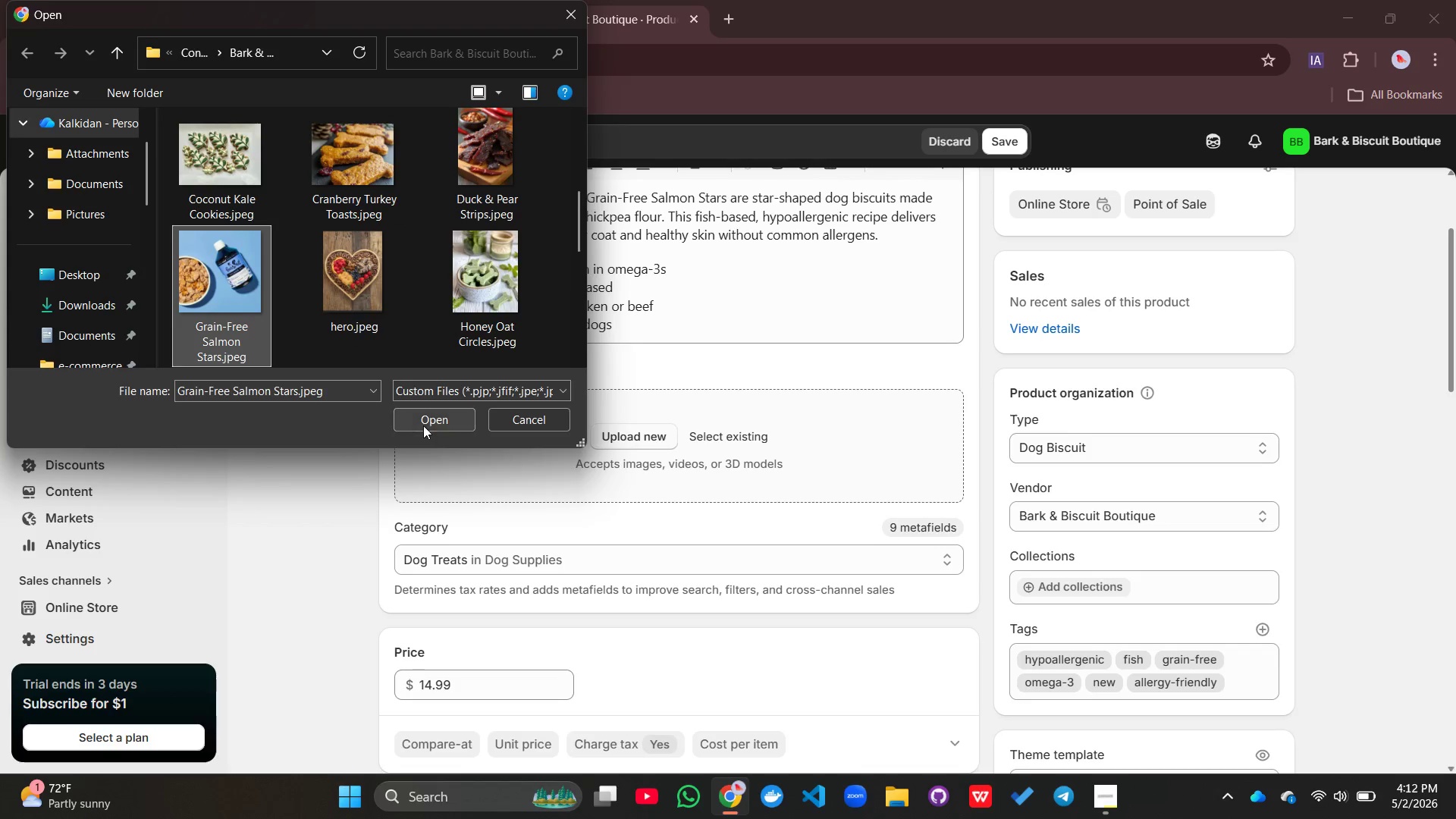 
left_click([425, 422])
 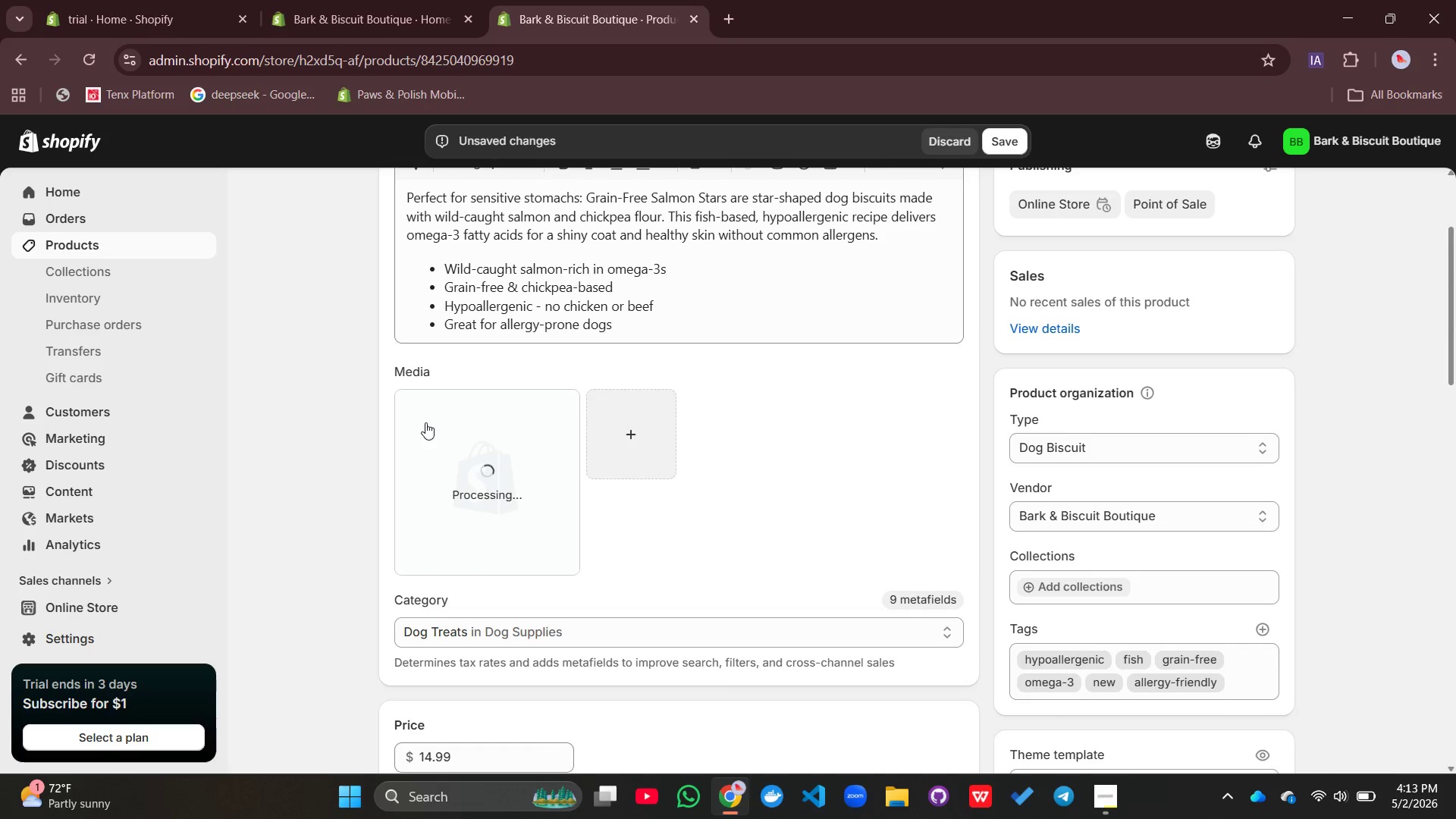 
wait(10.44)
 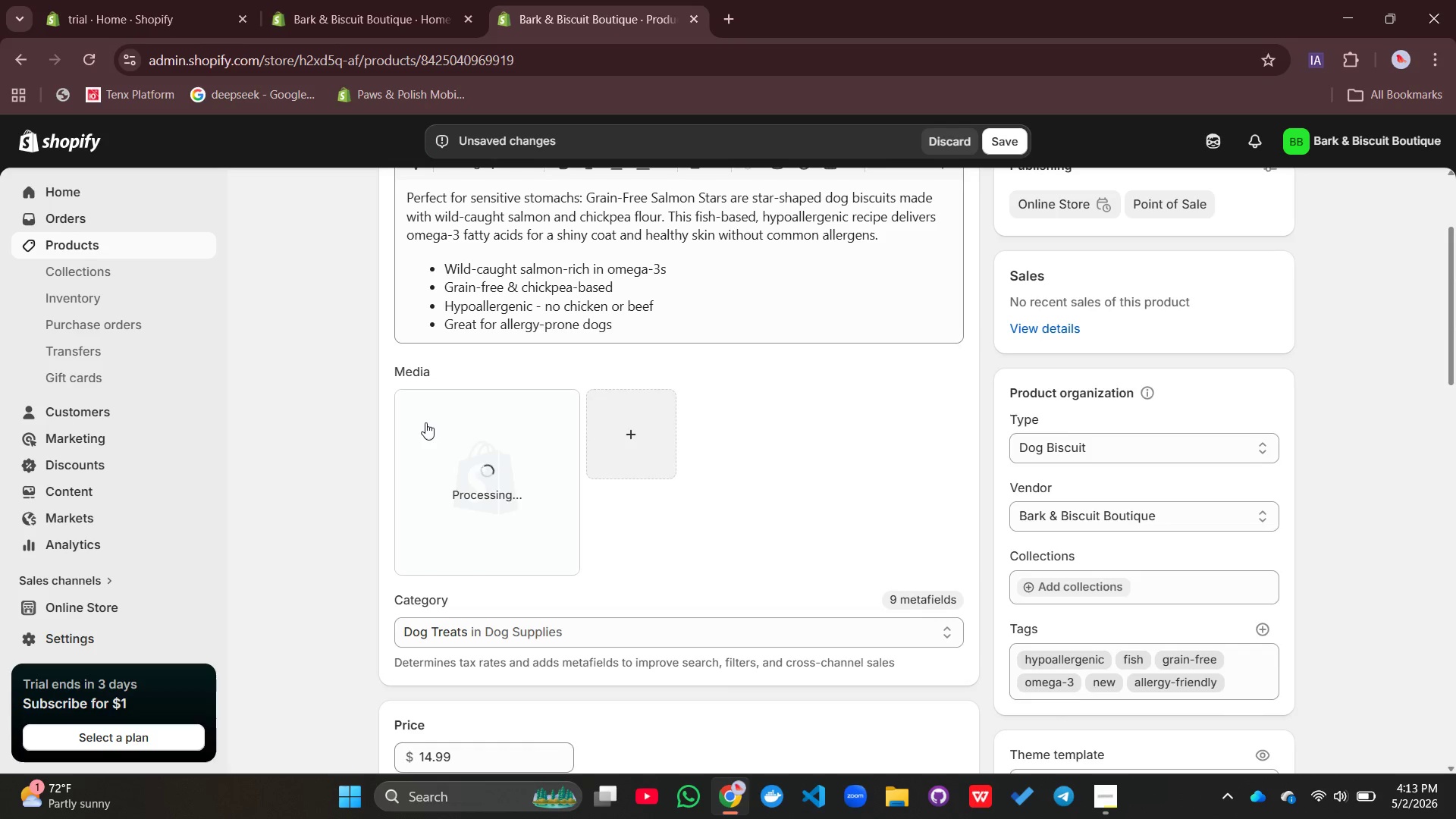 
left_click([427, 422])
 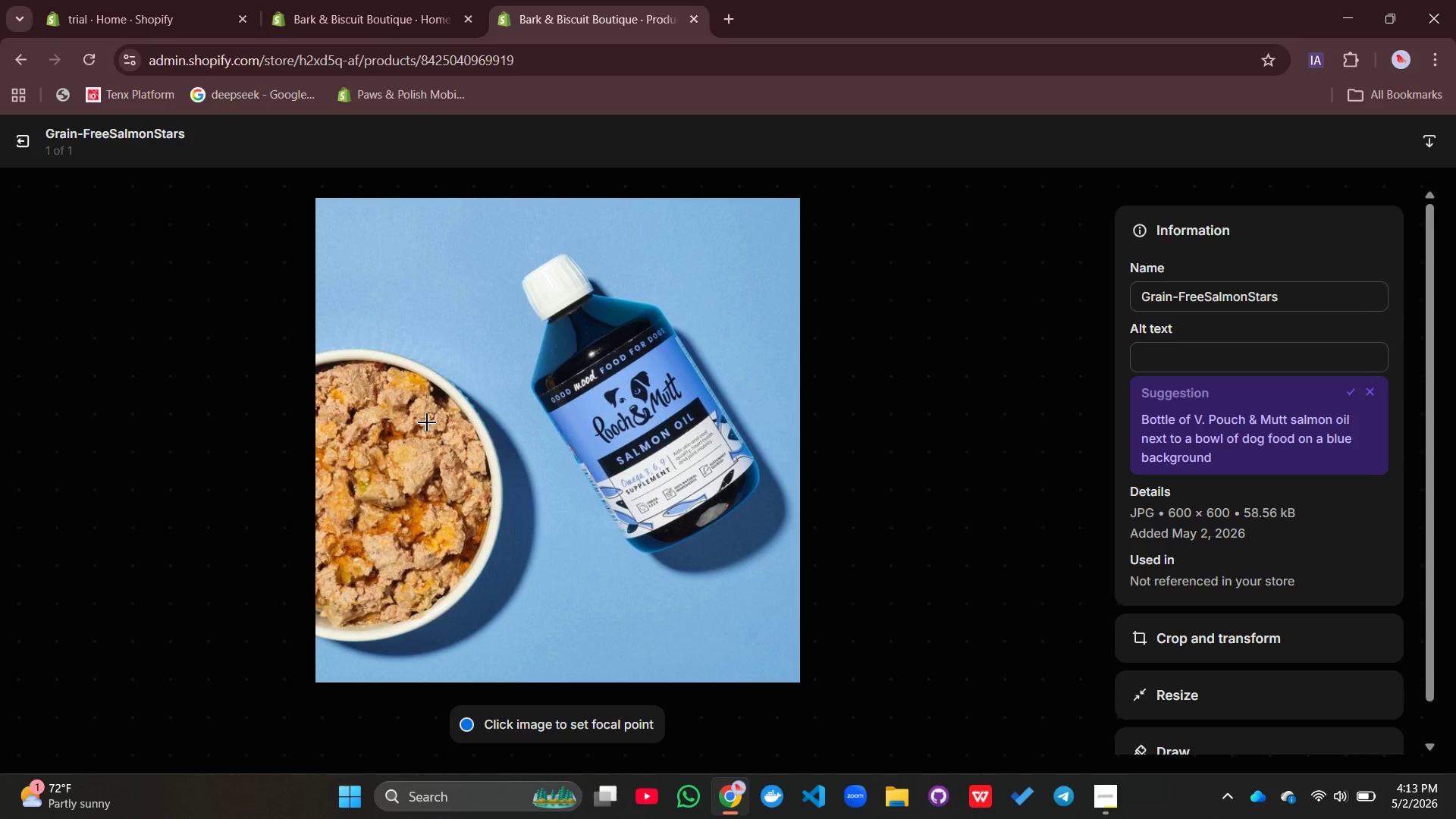 
wait(5.45)
 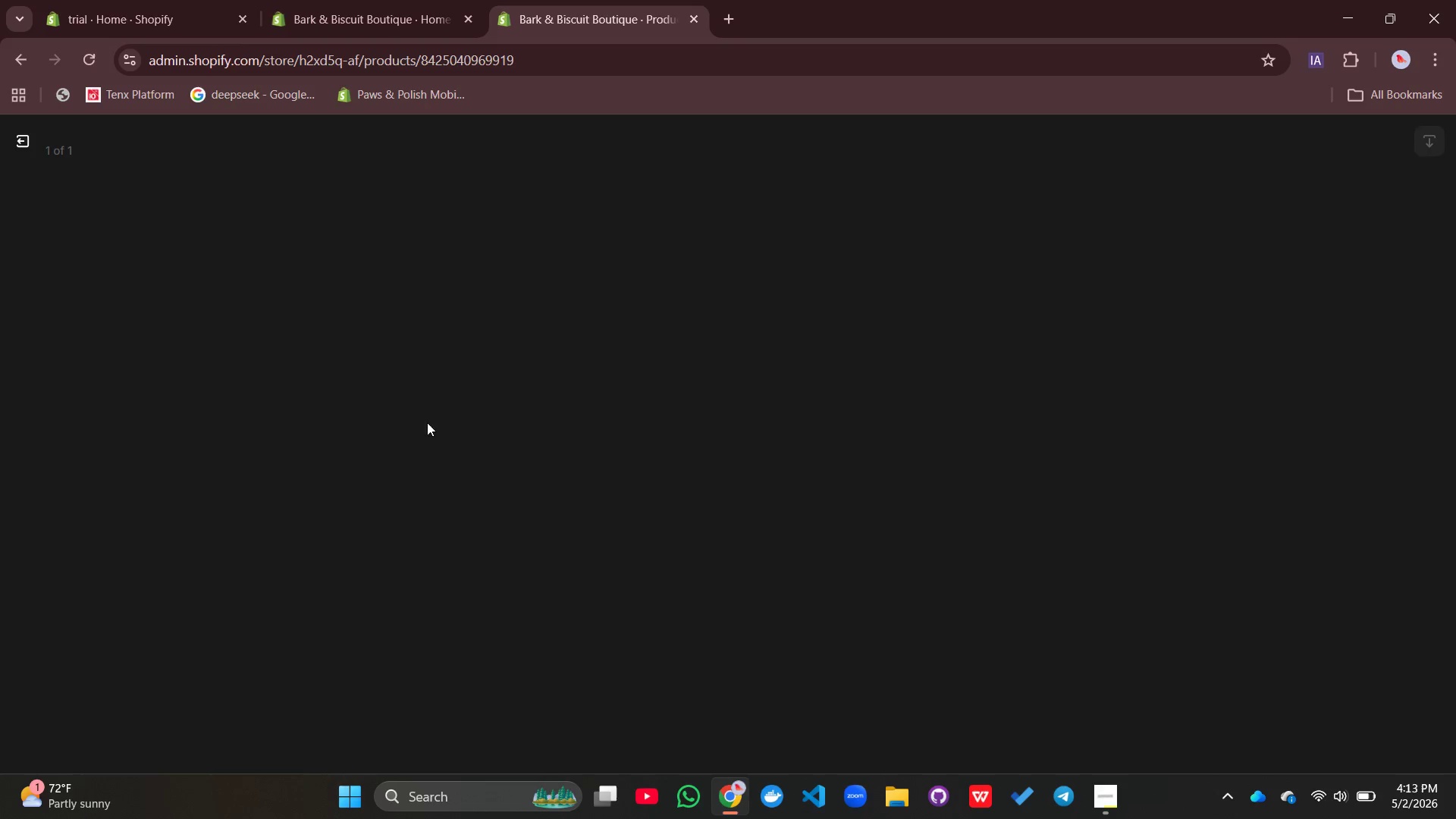 
left_click([1149, 356])
 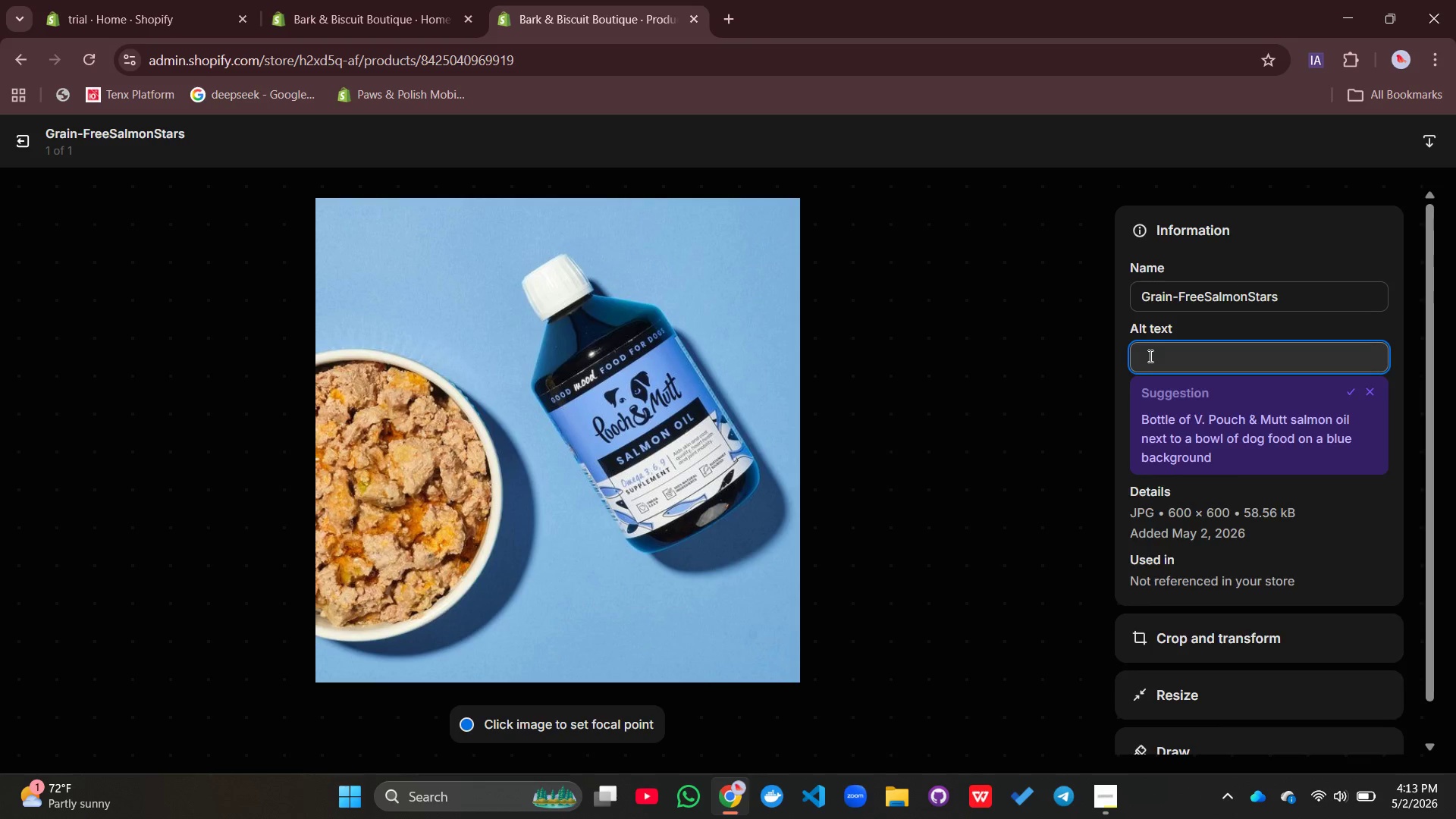 
type(star)
key(Backspace)
key(Backspace)
key(Backspace)
key(Backspace)
type(Star-shaped salmon dog treats on a blur)
key(Backspace)
type(e ceramic plate with a salmon fillet and fresh herbs in background)
 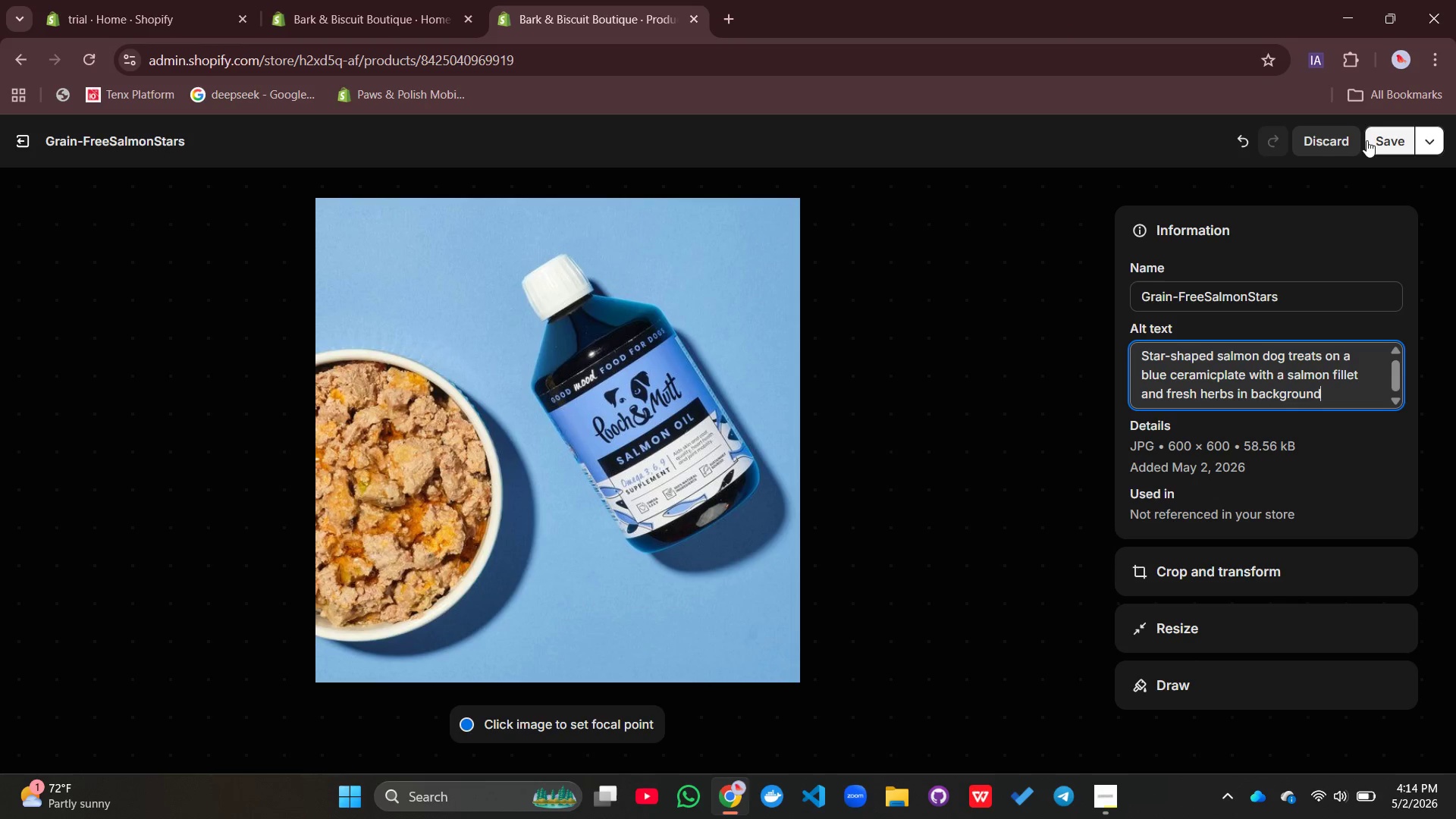 
left_click([1375, 137])
 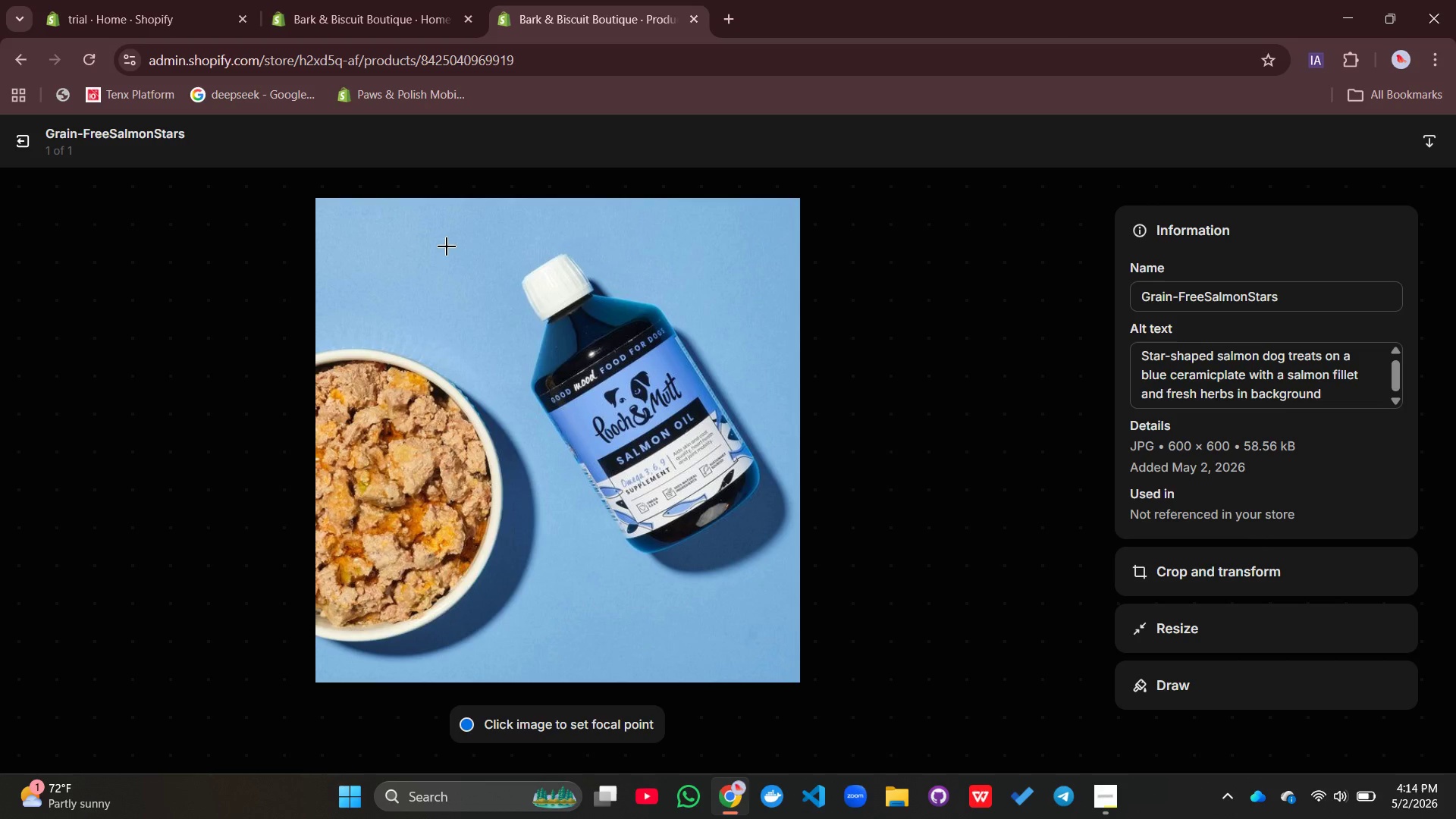 
wait(5.23)
 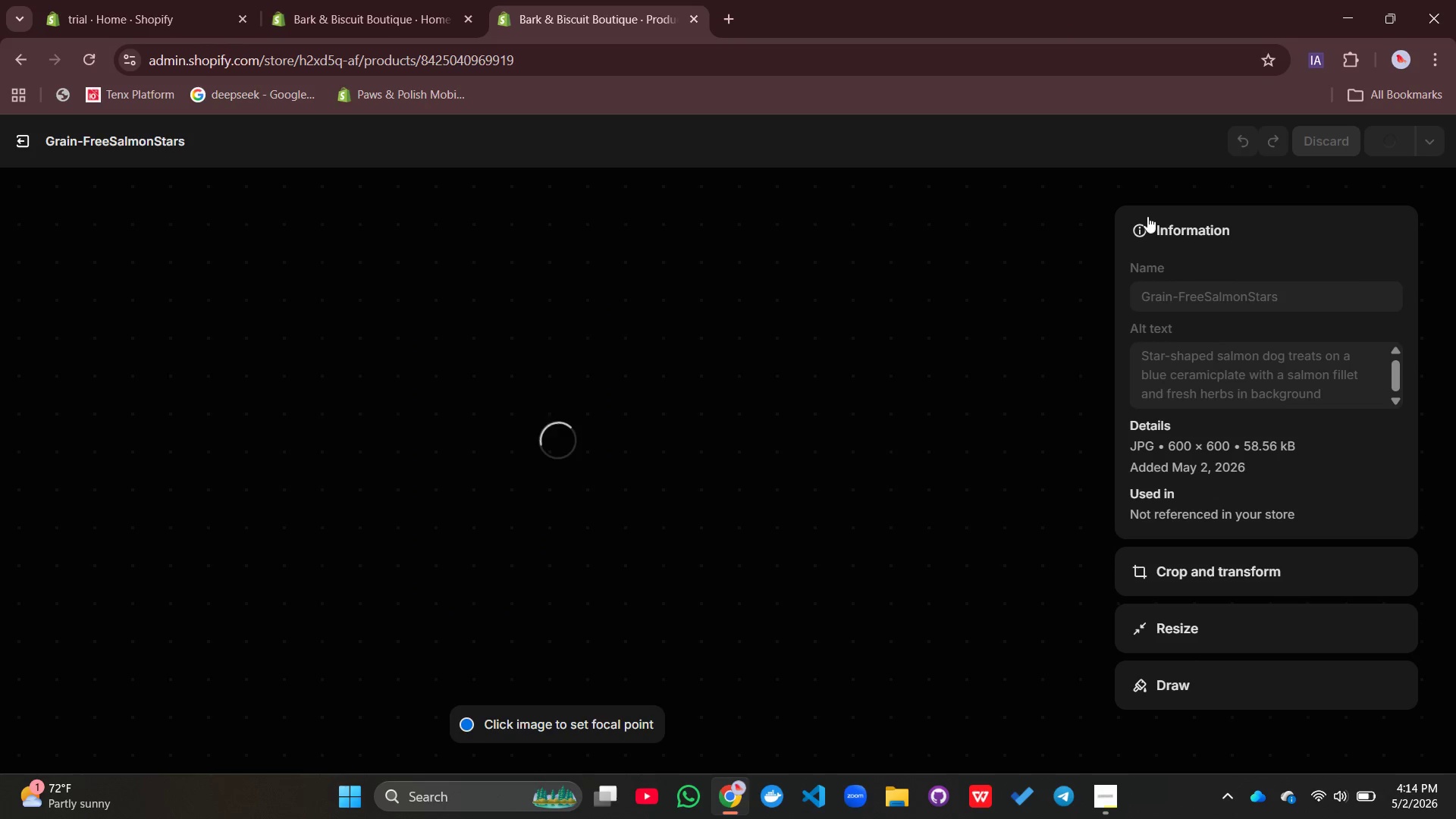 
left_click([18, 143])
 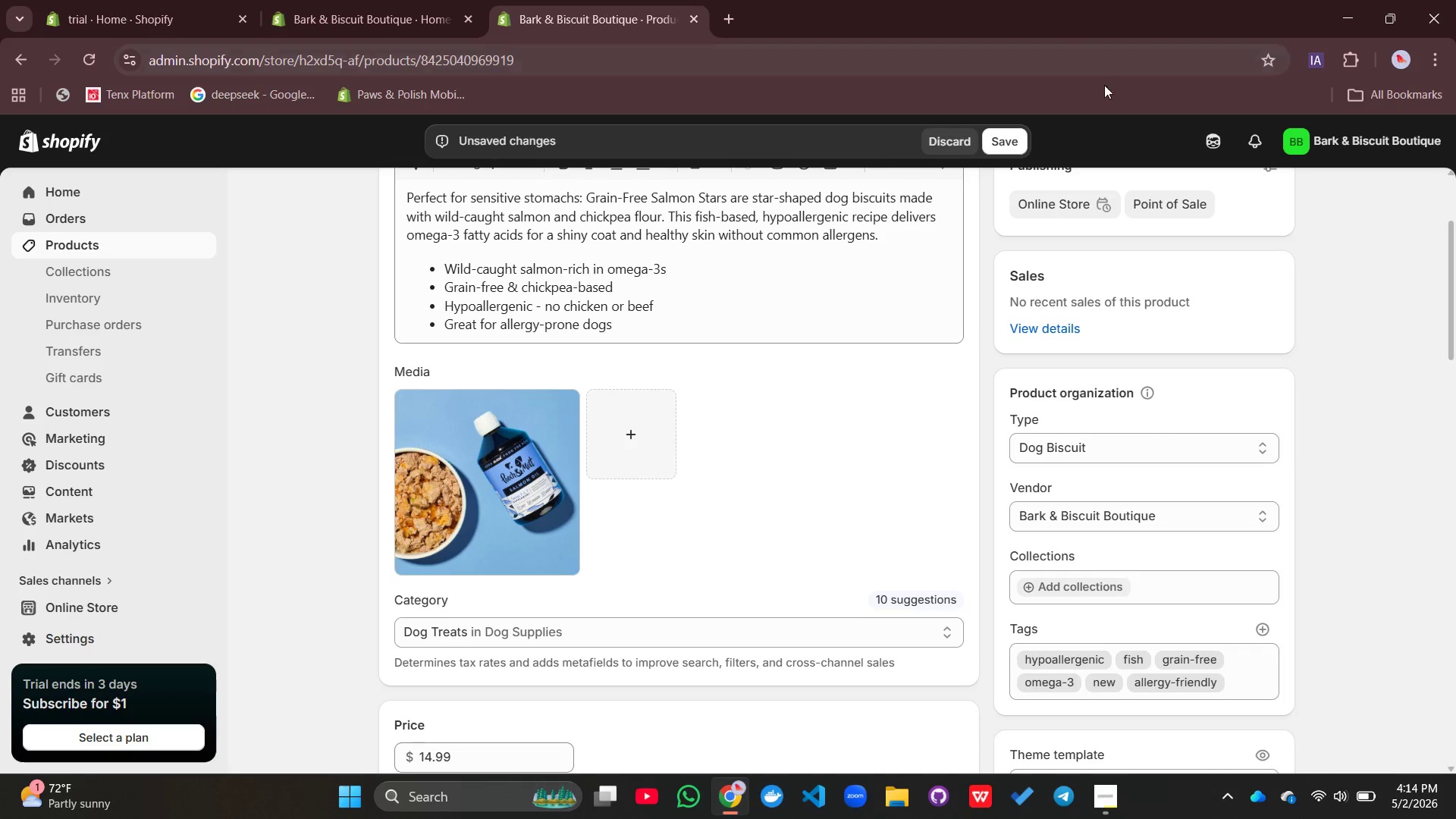 
left_click([996, 143])
 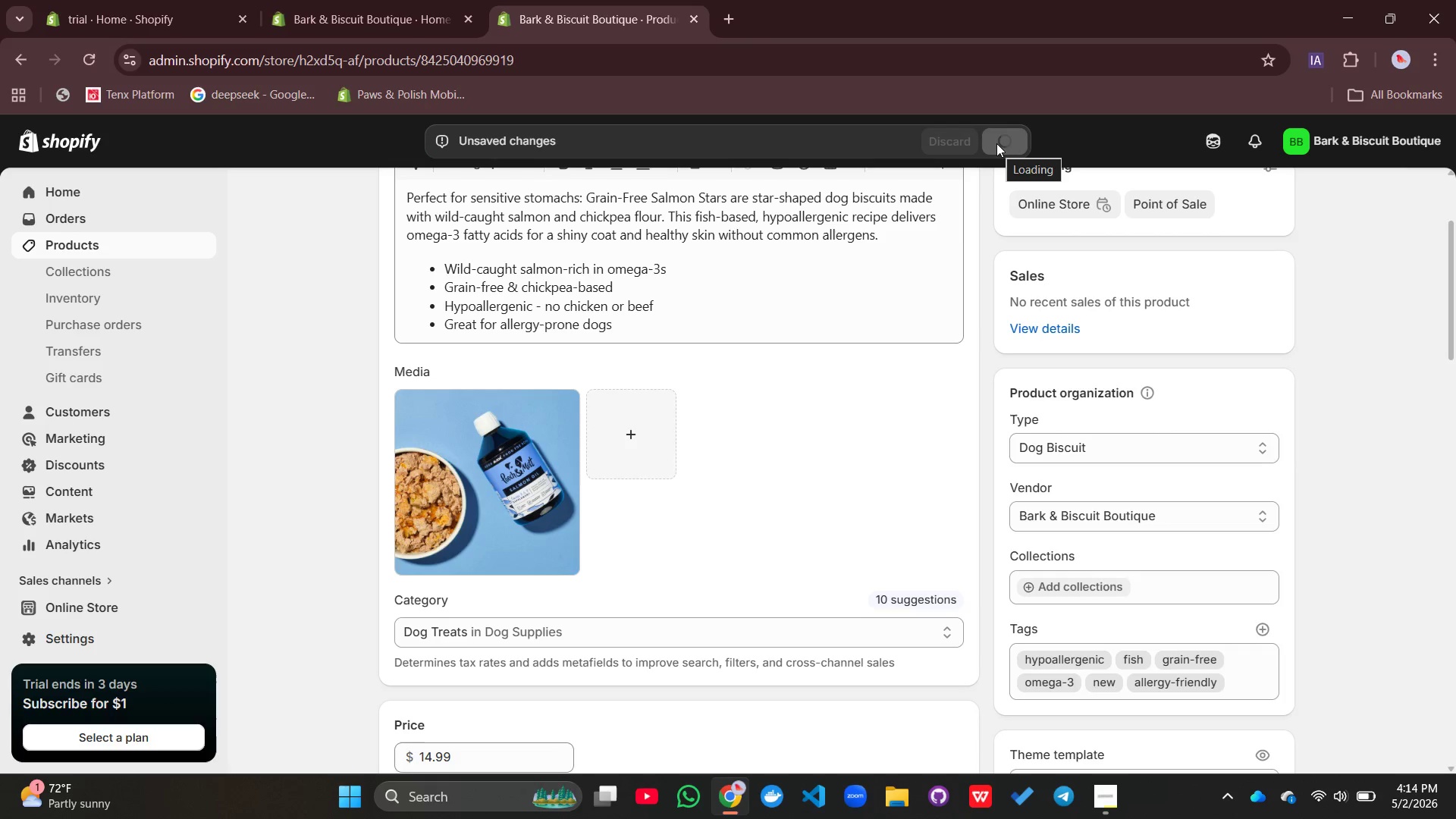 
wait(8.01)
 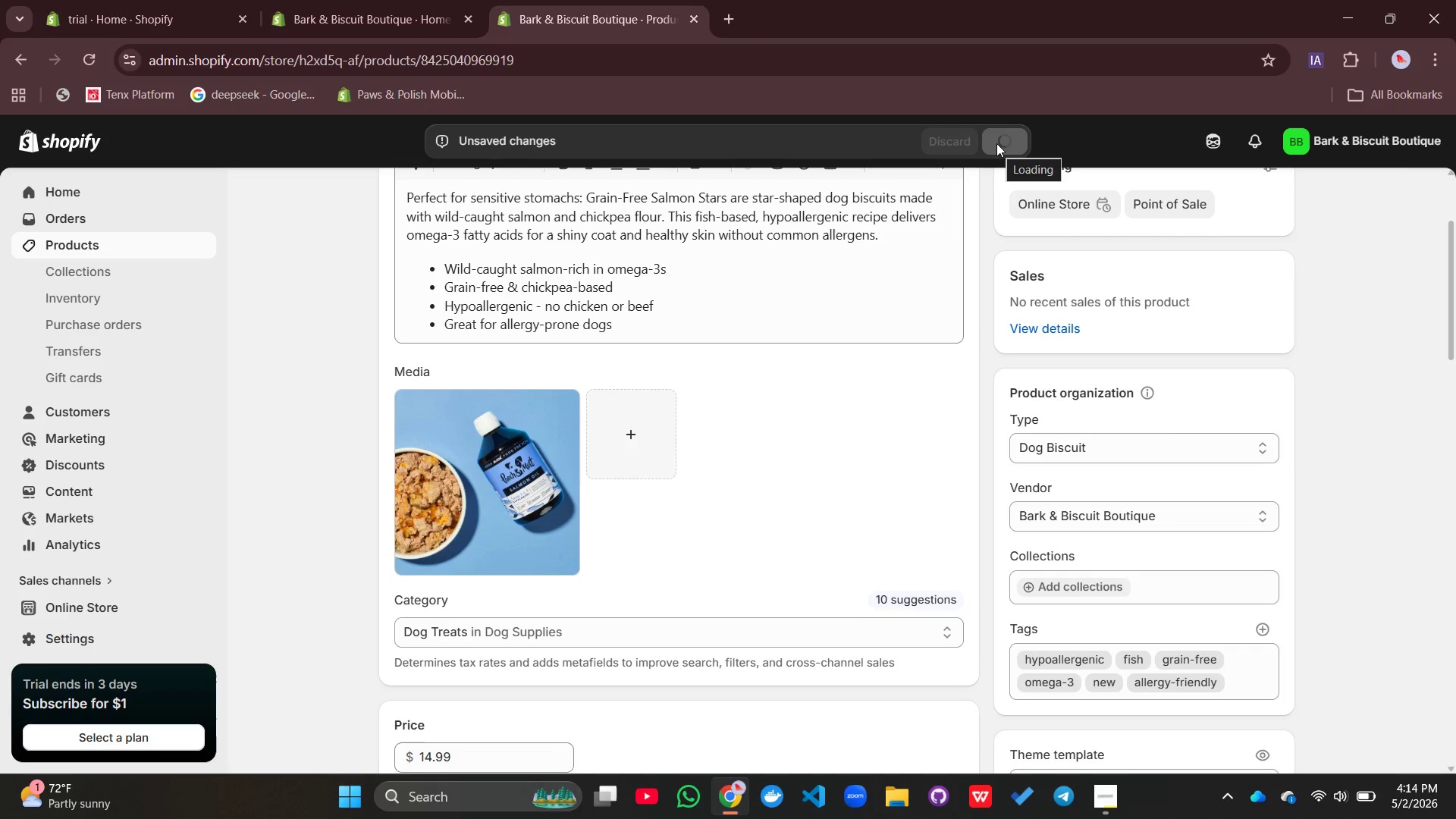 
left_click([392, 194])
 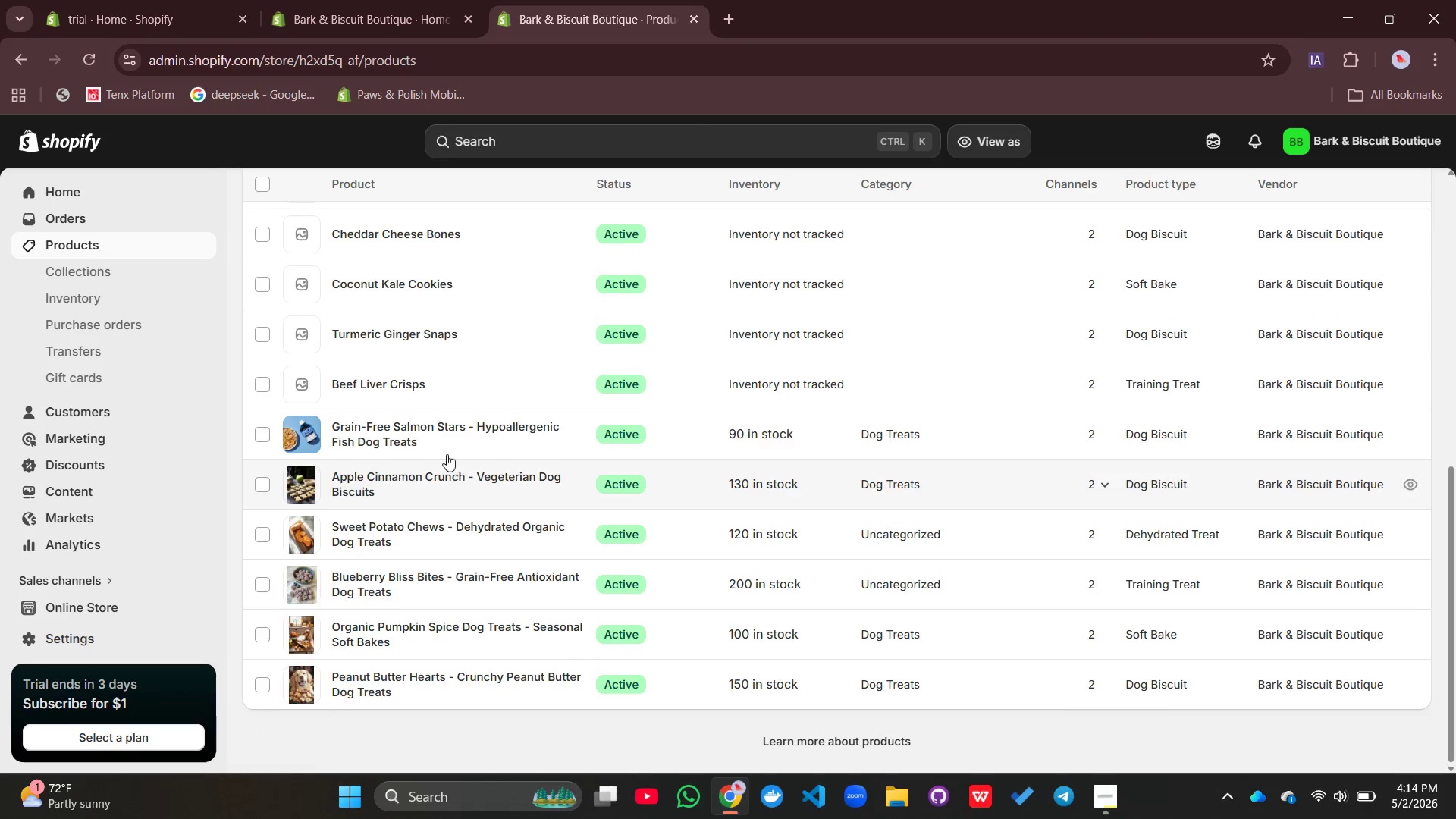 
wait(6.3)
 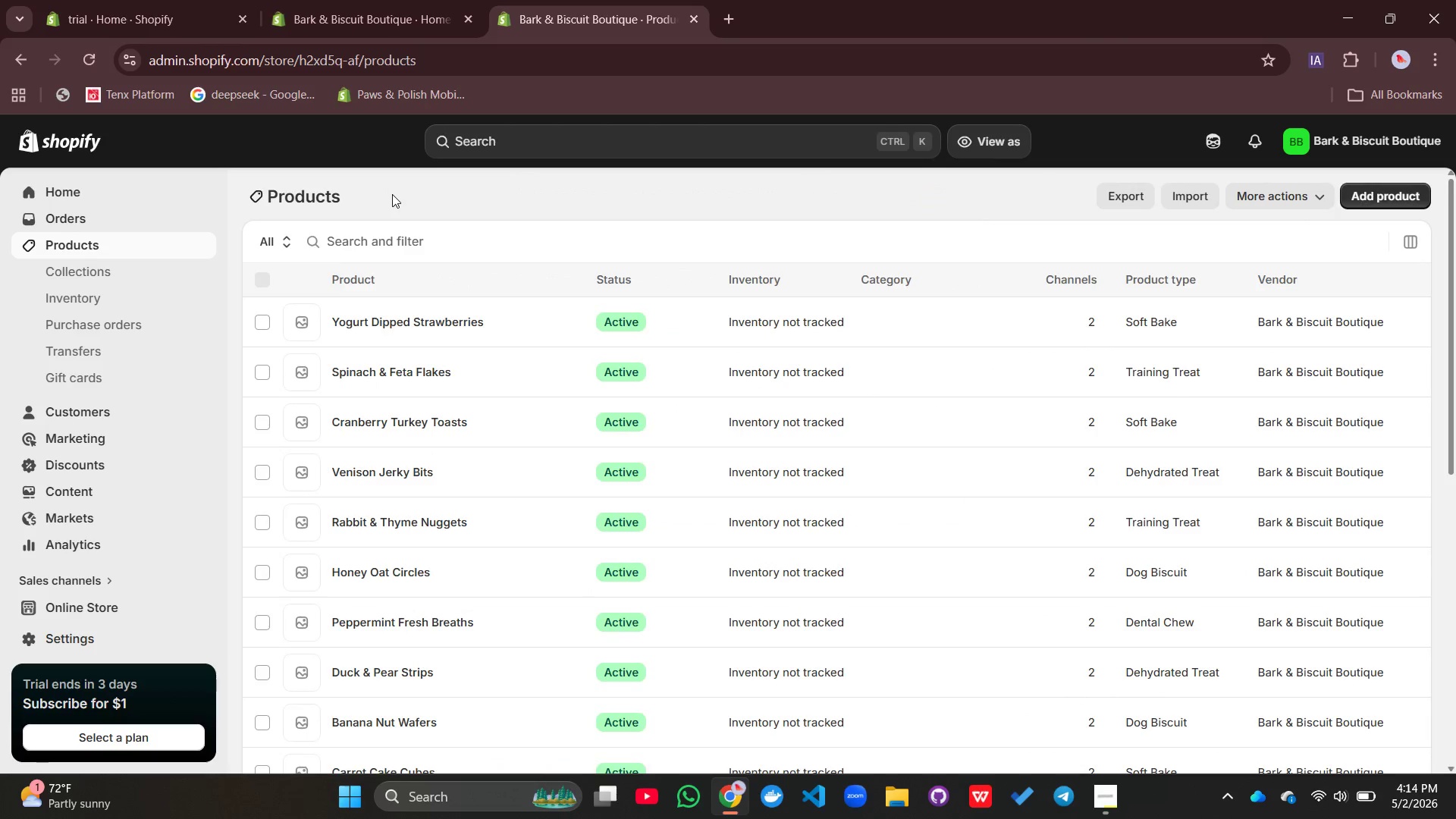 
left_click([380, 384])
 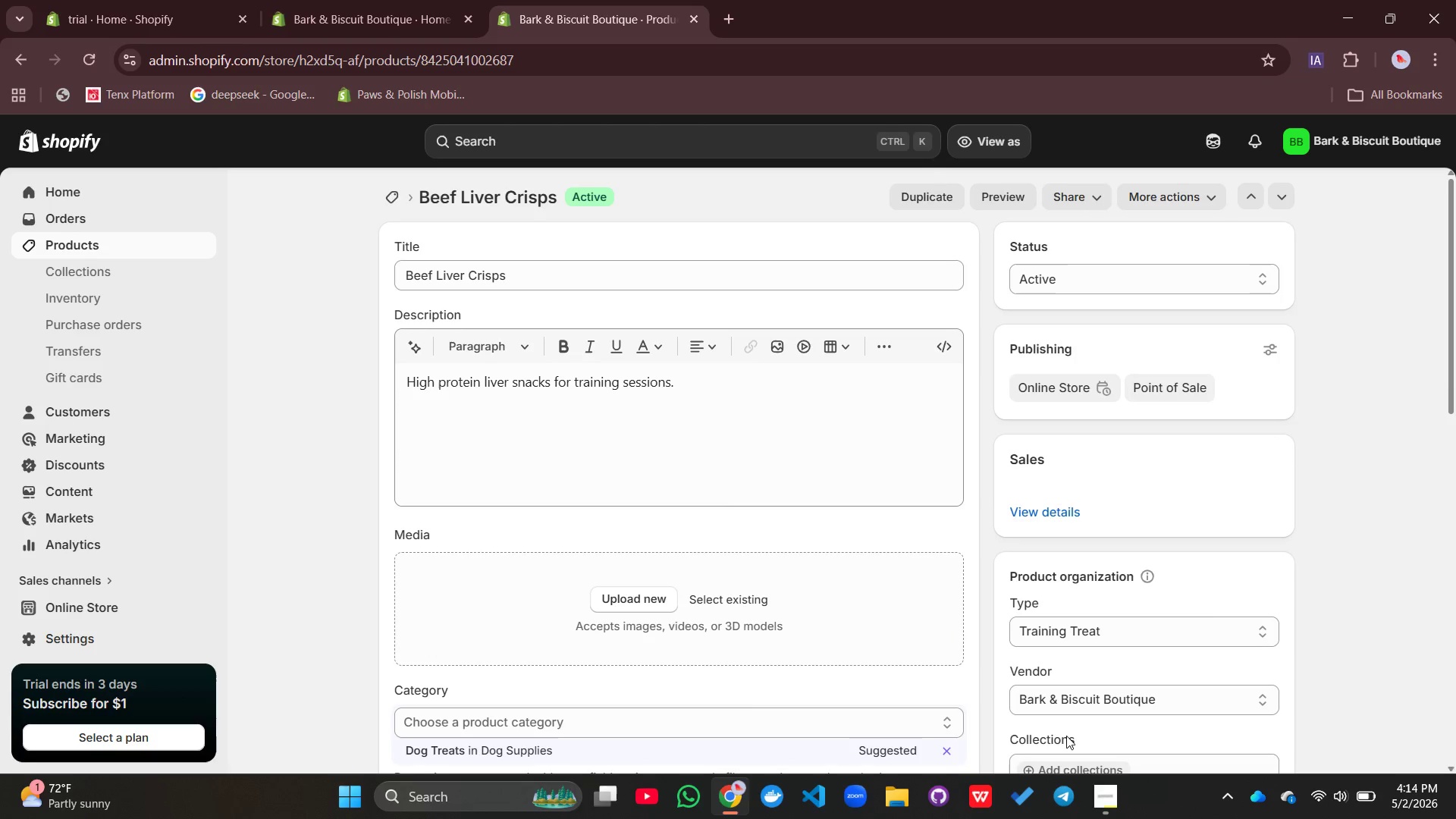 
left_click([1104, 788])